 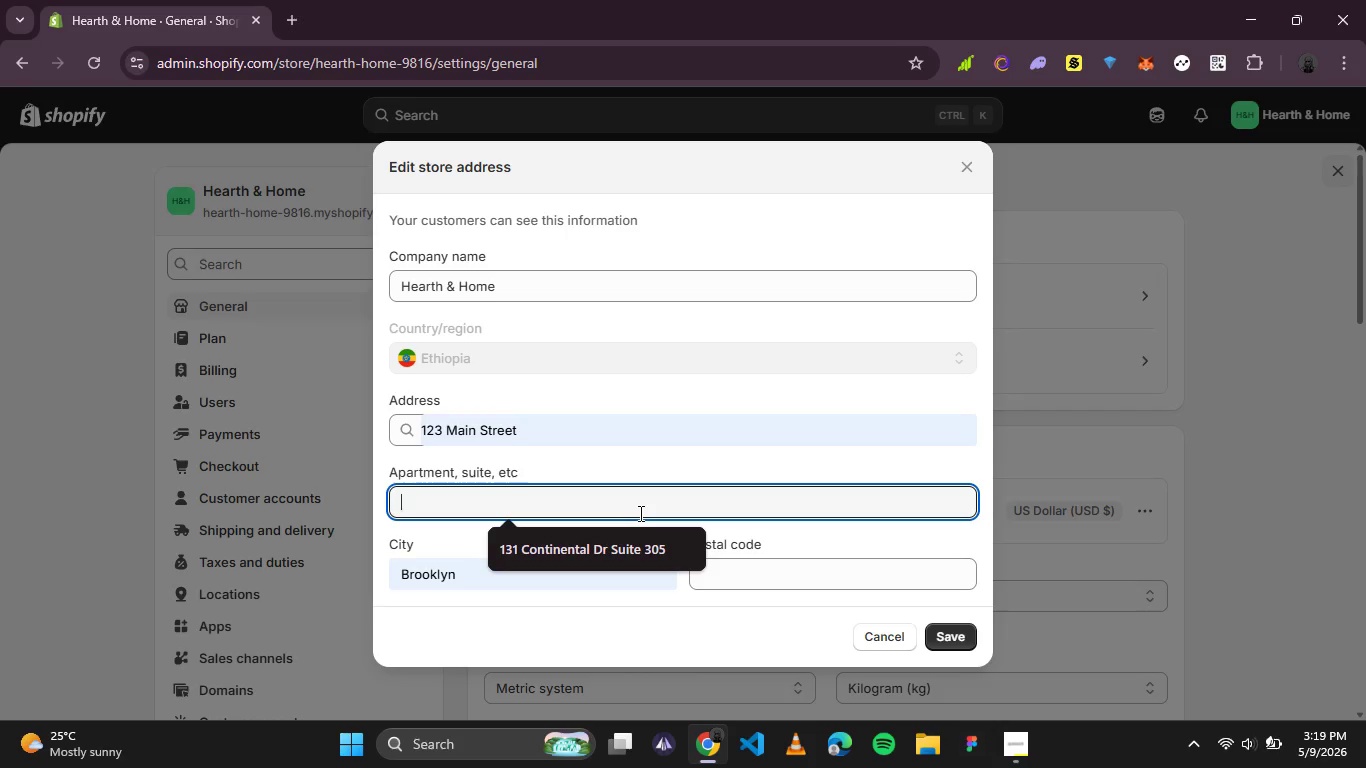 
type(1120)
 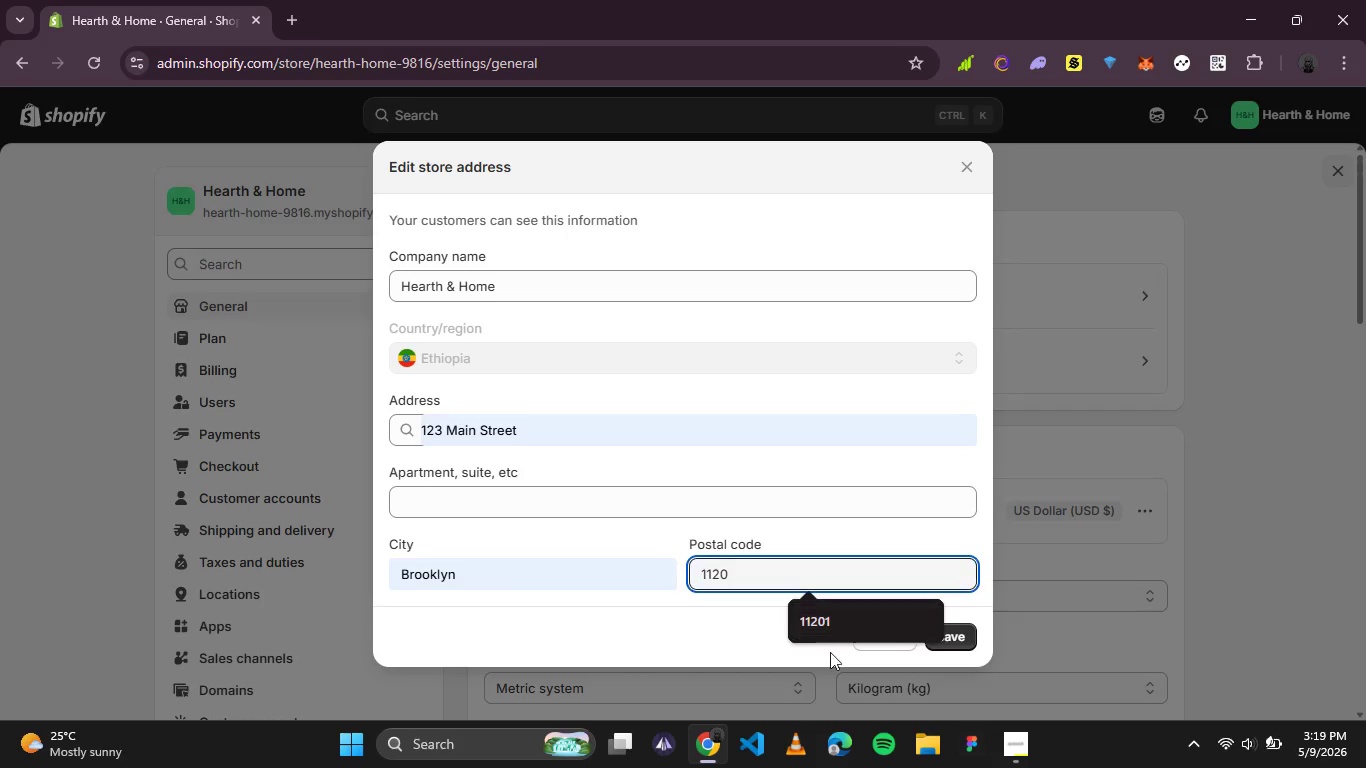 
left_click([840, 628])
 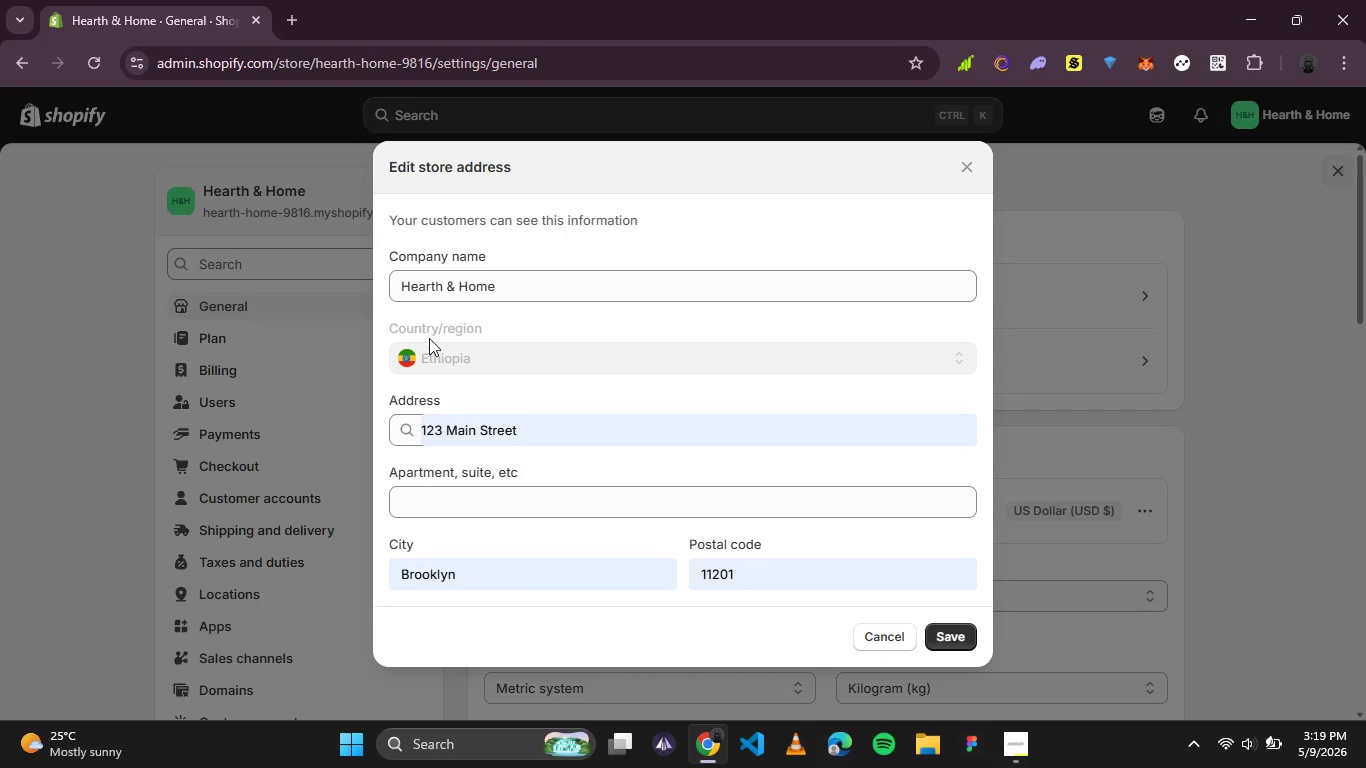 
double_click([432, 350])
 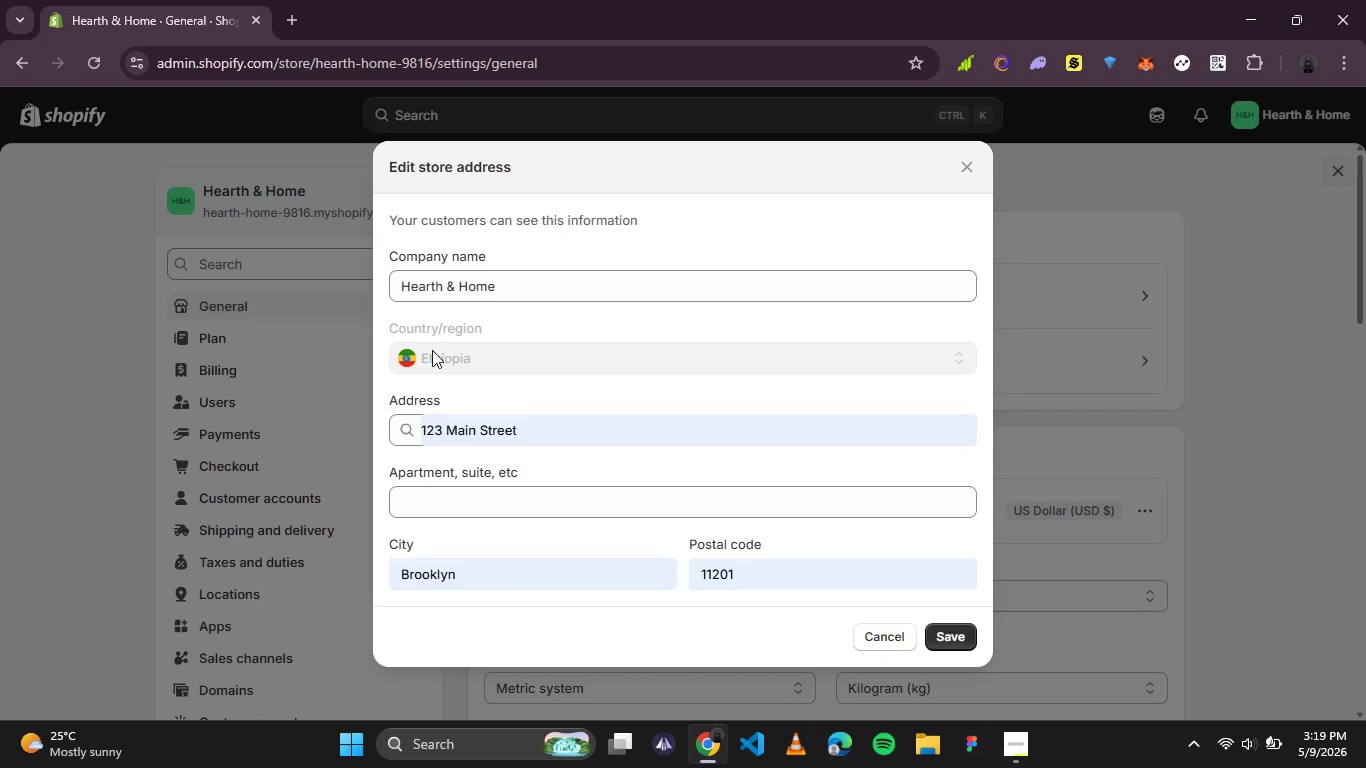 
triple_click([432, 350])
 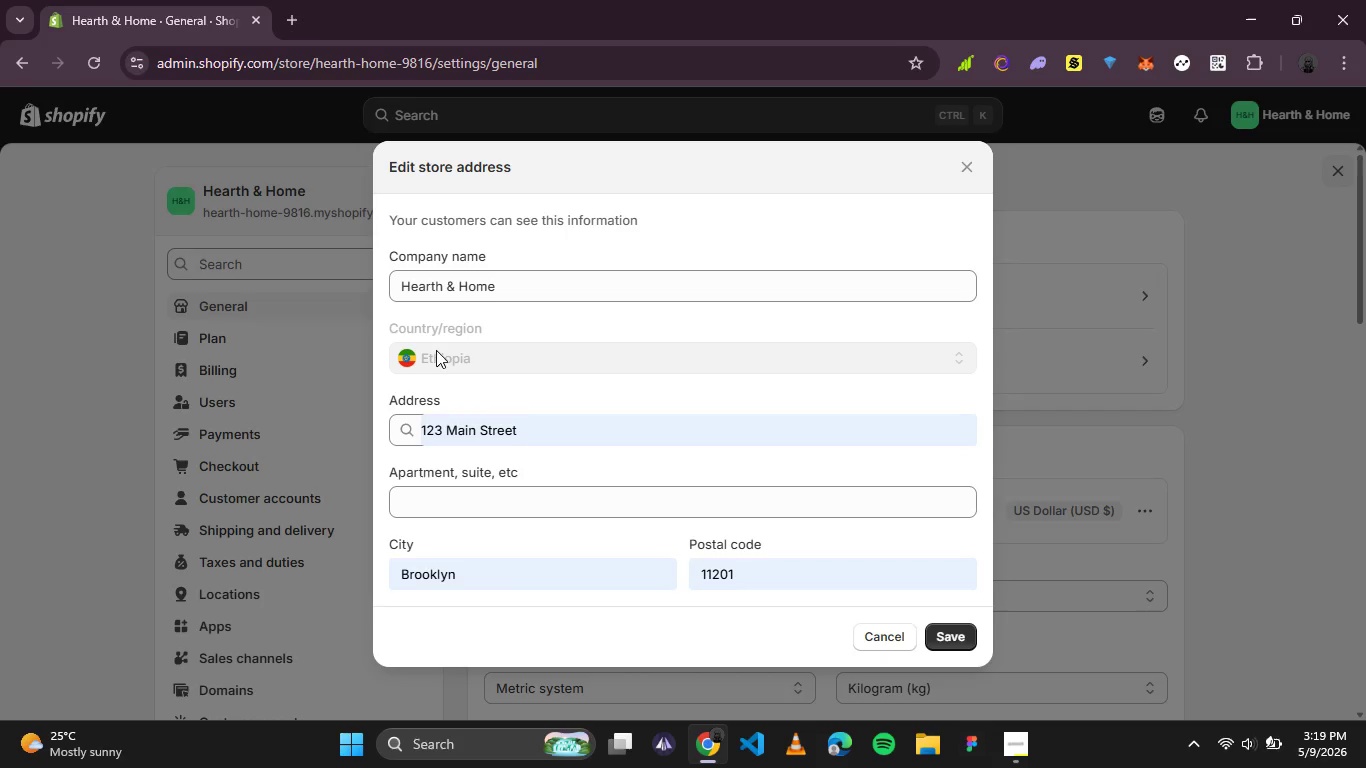 
triple_click([432, 350])
 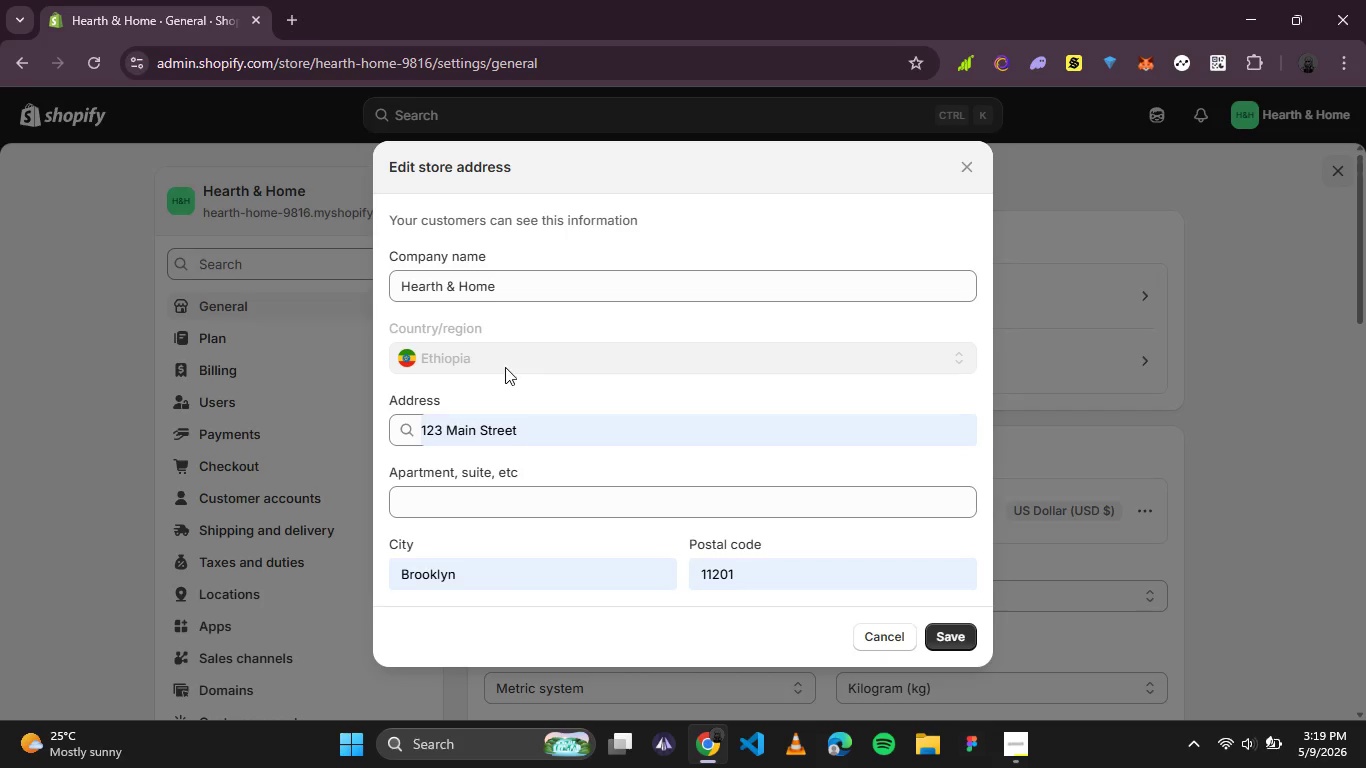 
triple_click([505, 367])
 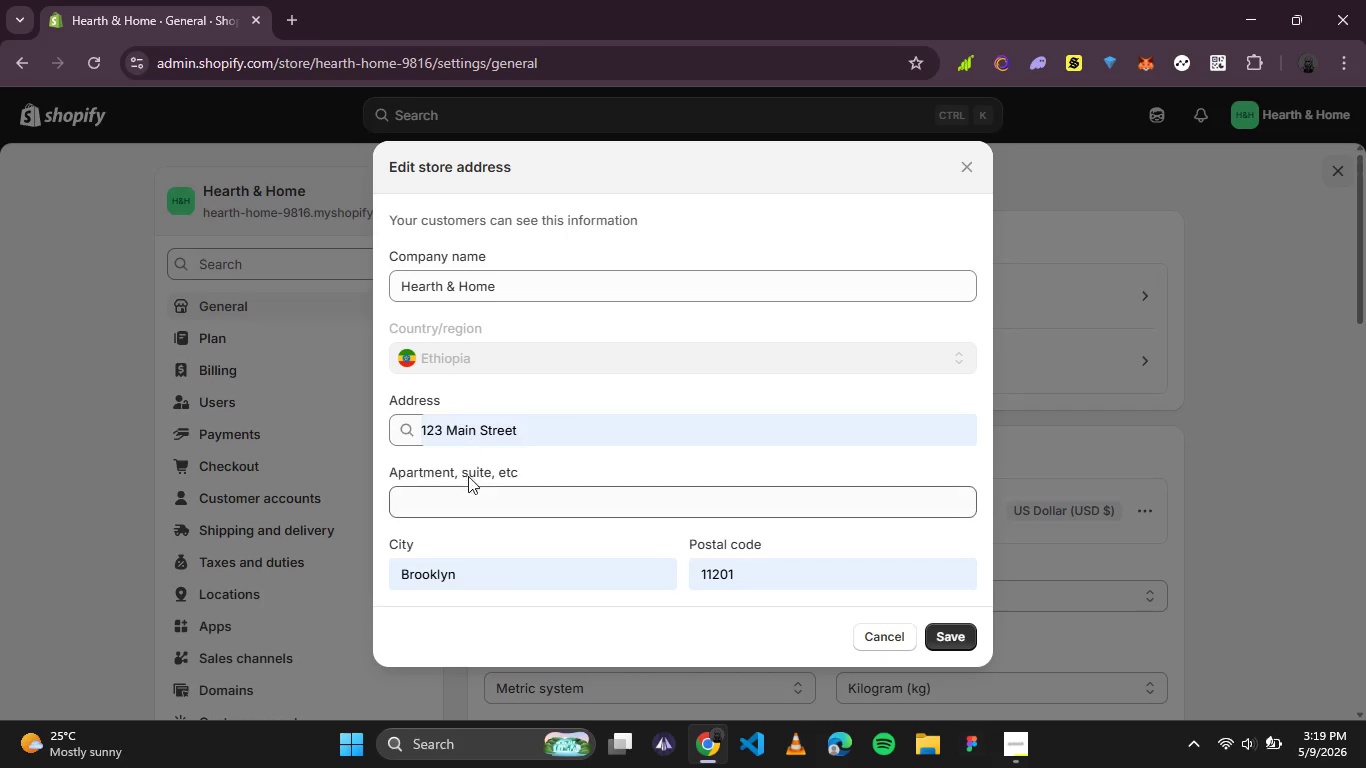 
left_click([467, 493])
 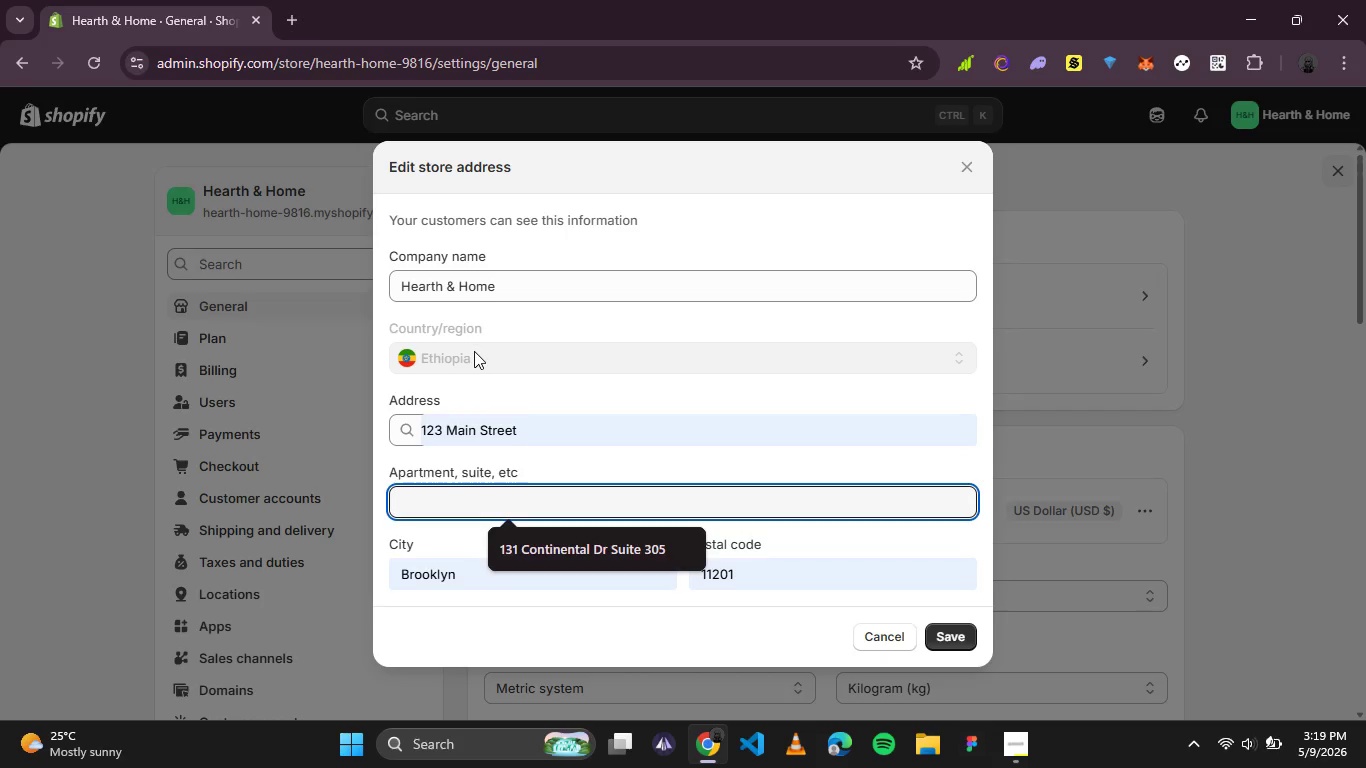 
left_click([474, 351])
 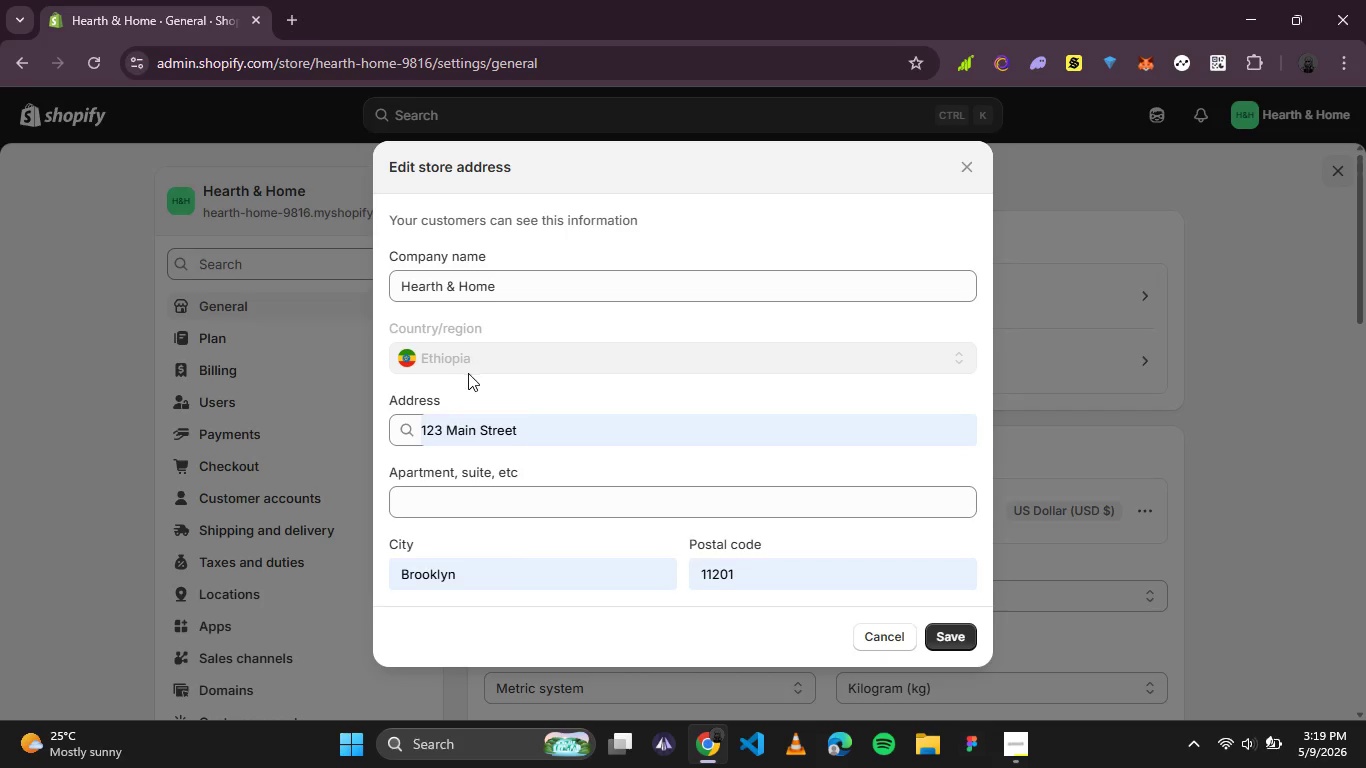 
left_click([468, 373])
 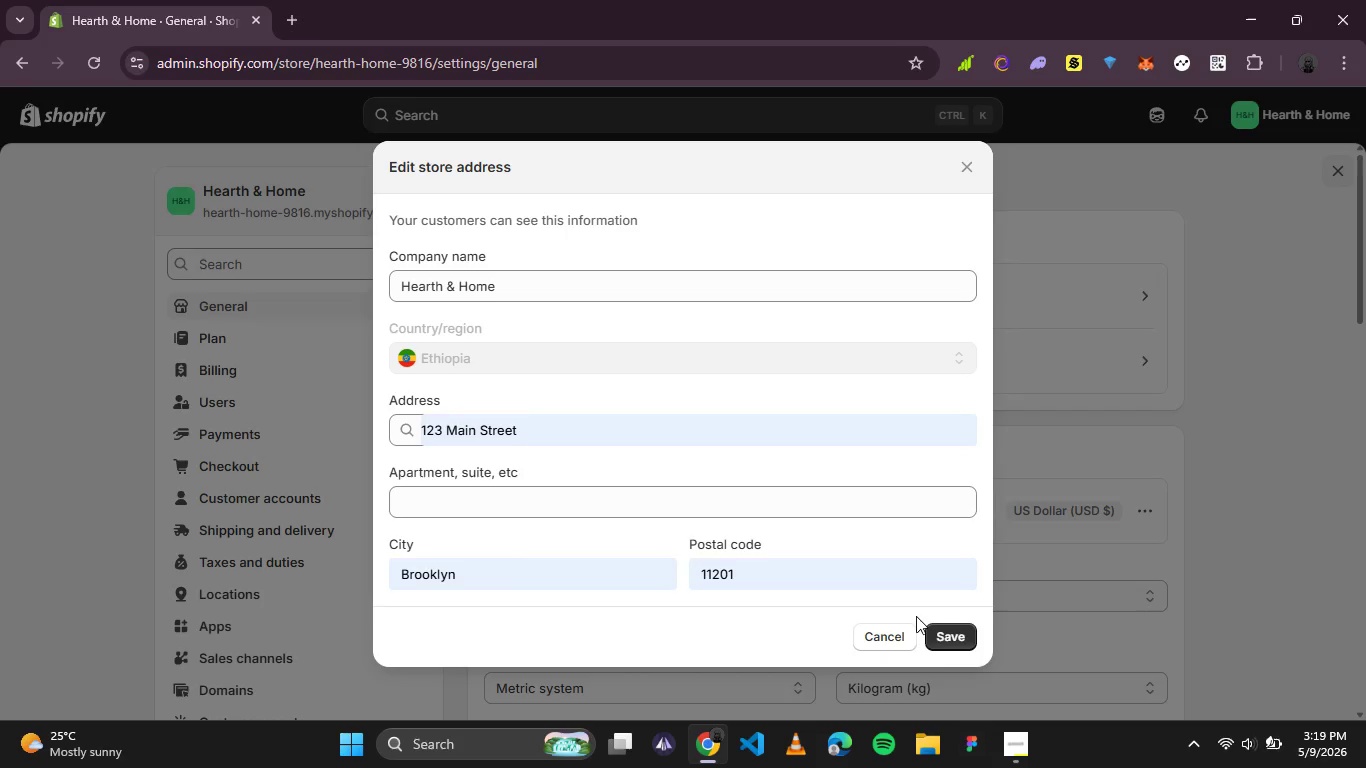 
left_click([940, 648])
 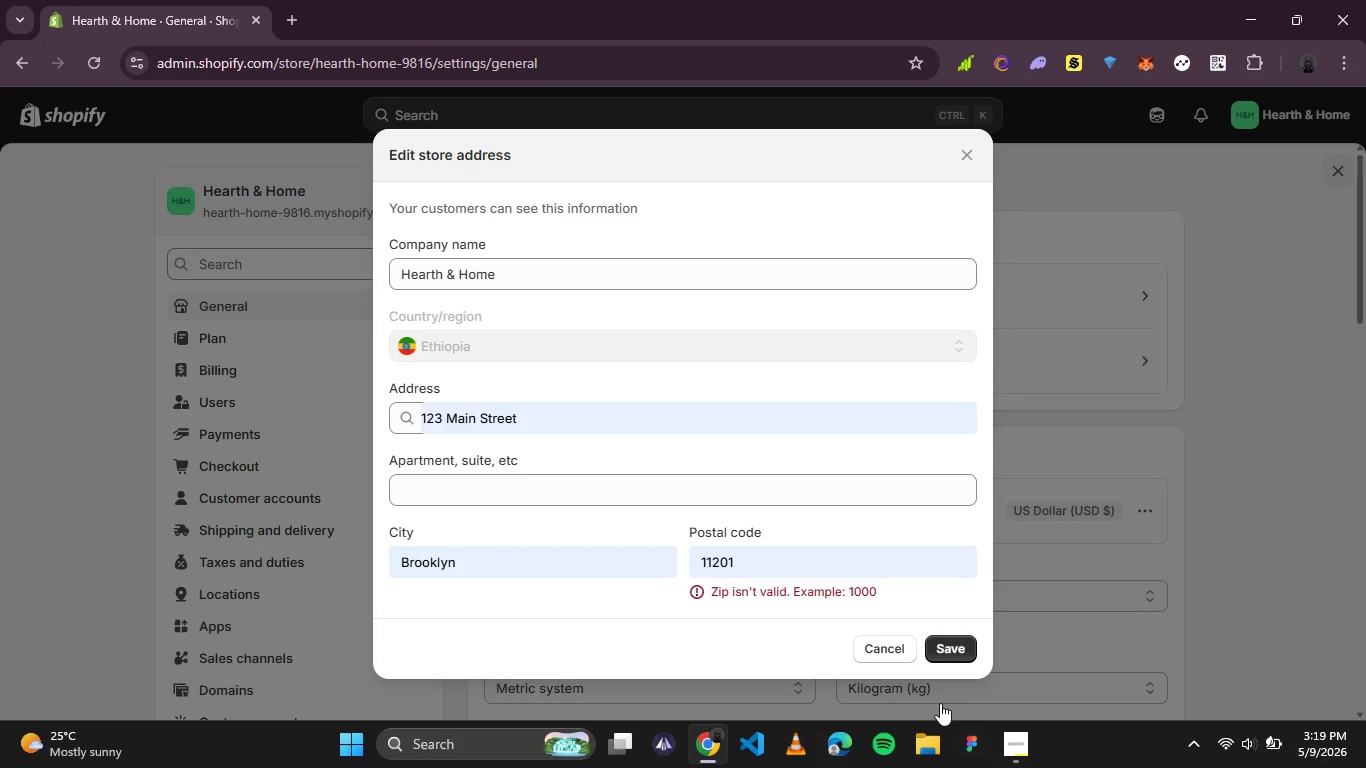 
left_click([907, 655])
 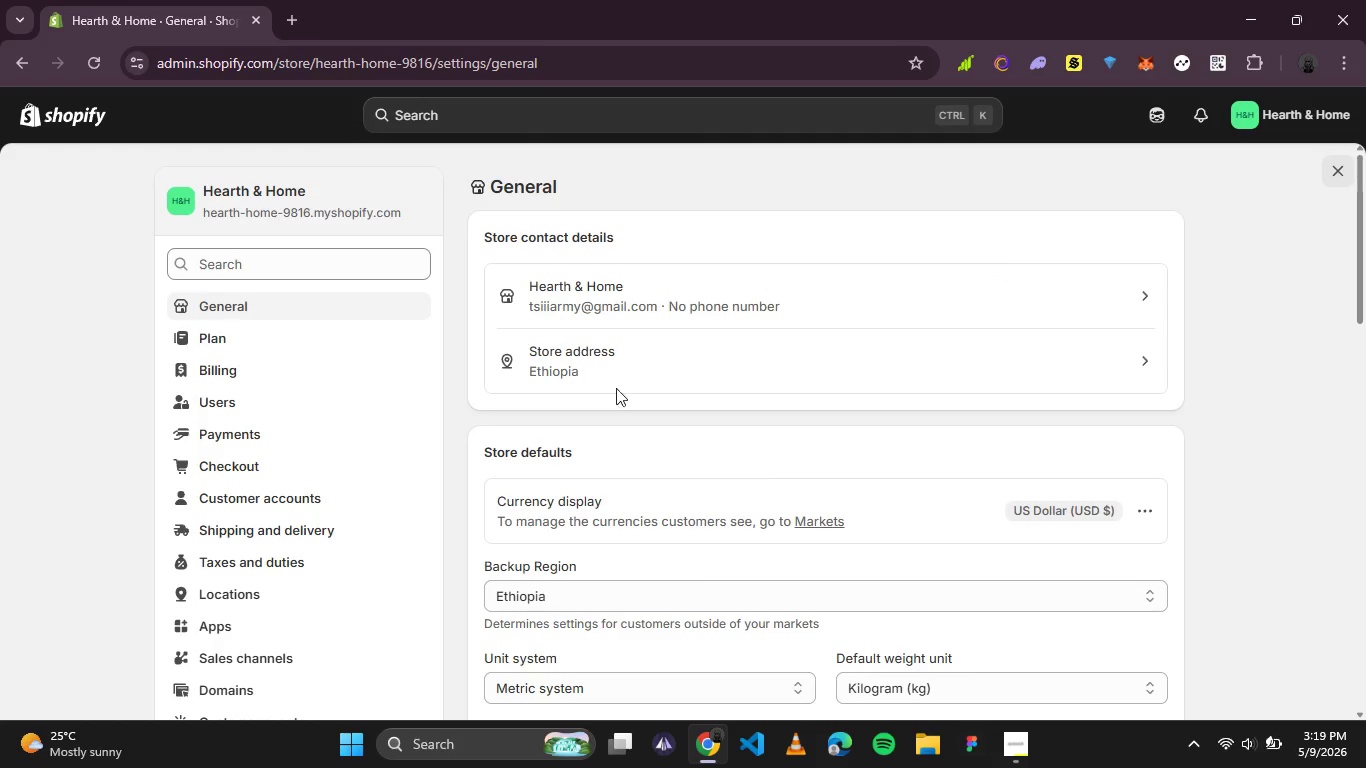 
scroll: coordinate [562, 364], scroll_direction: none, amount: 0.0
 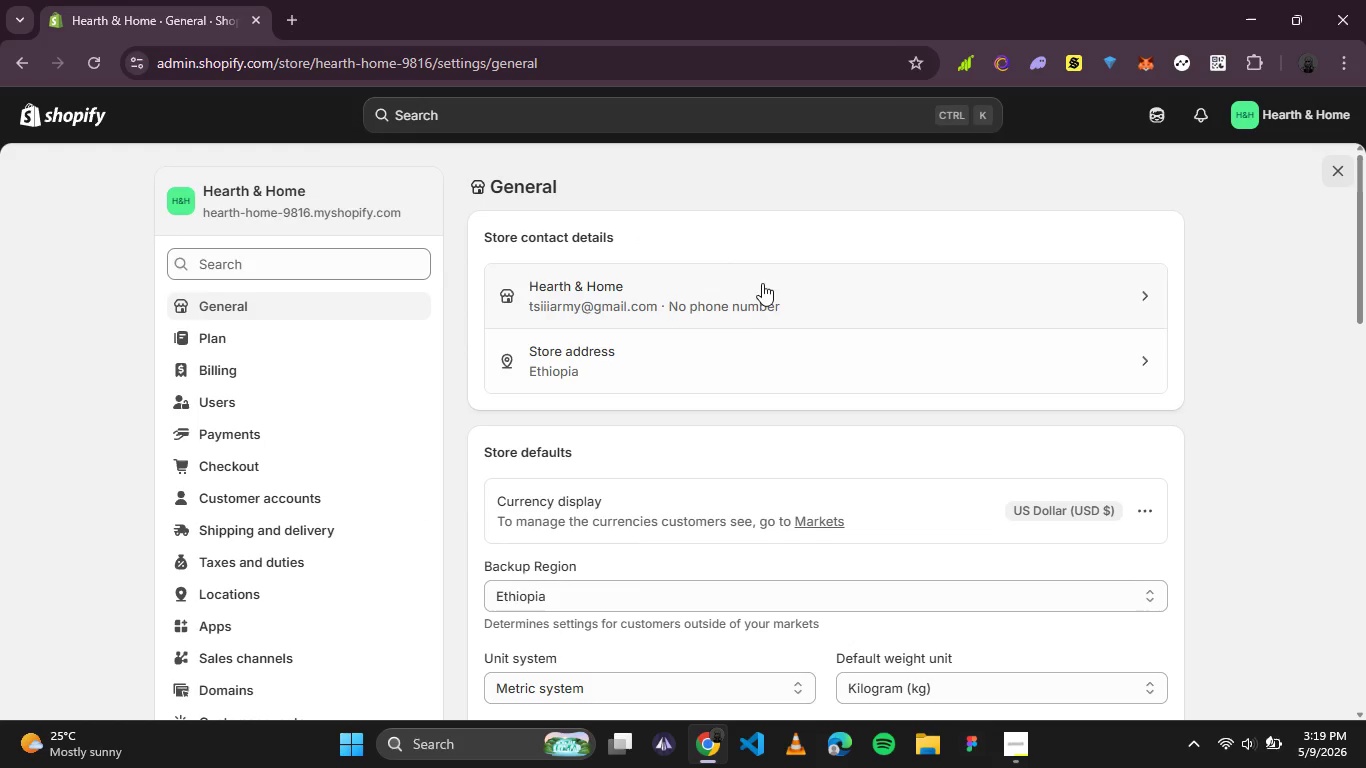 
left_click([765, 282])
 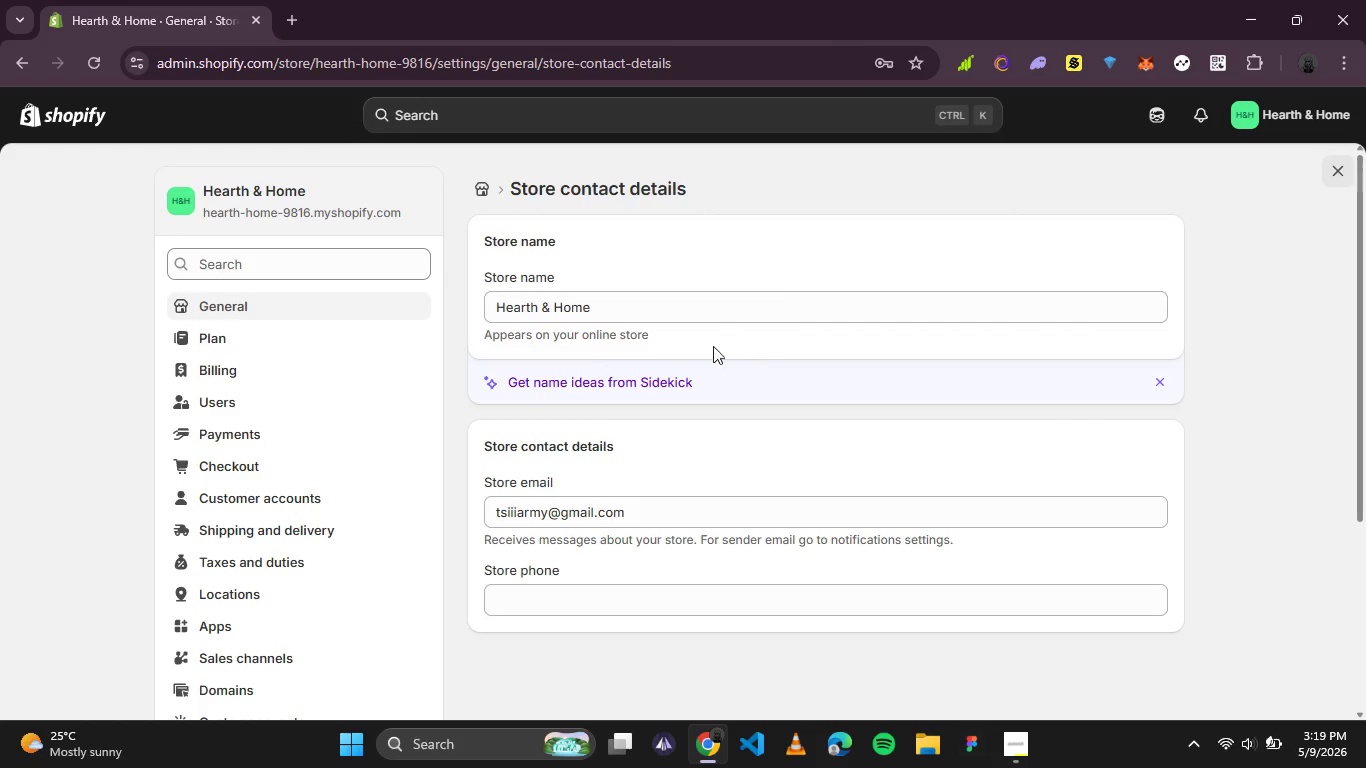 
scroll: coordinate [579, 415], scroll_direction: up, amount: 1.0
 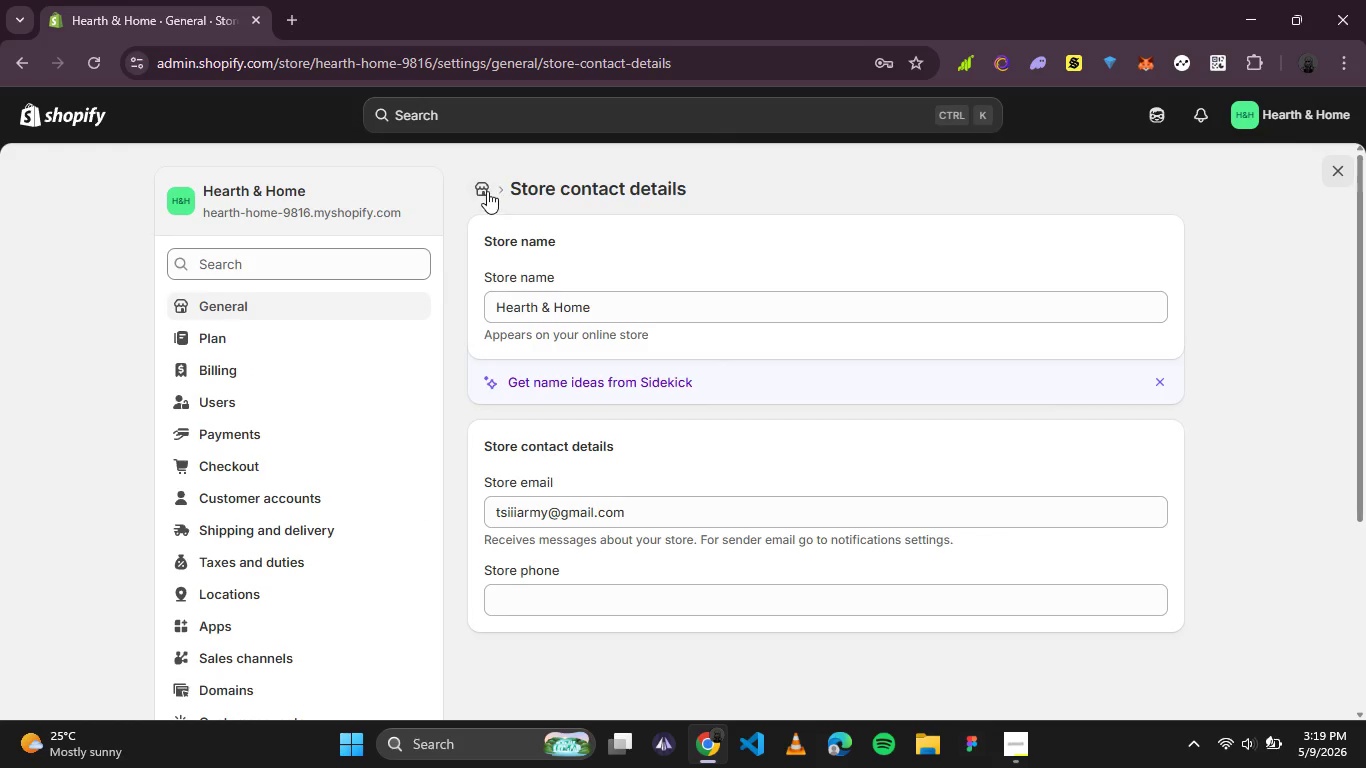 
left_click([487, 191])
 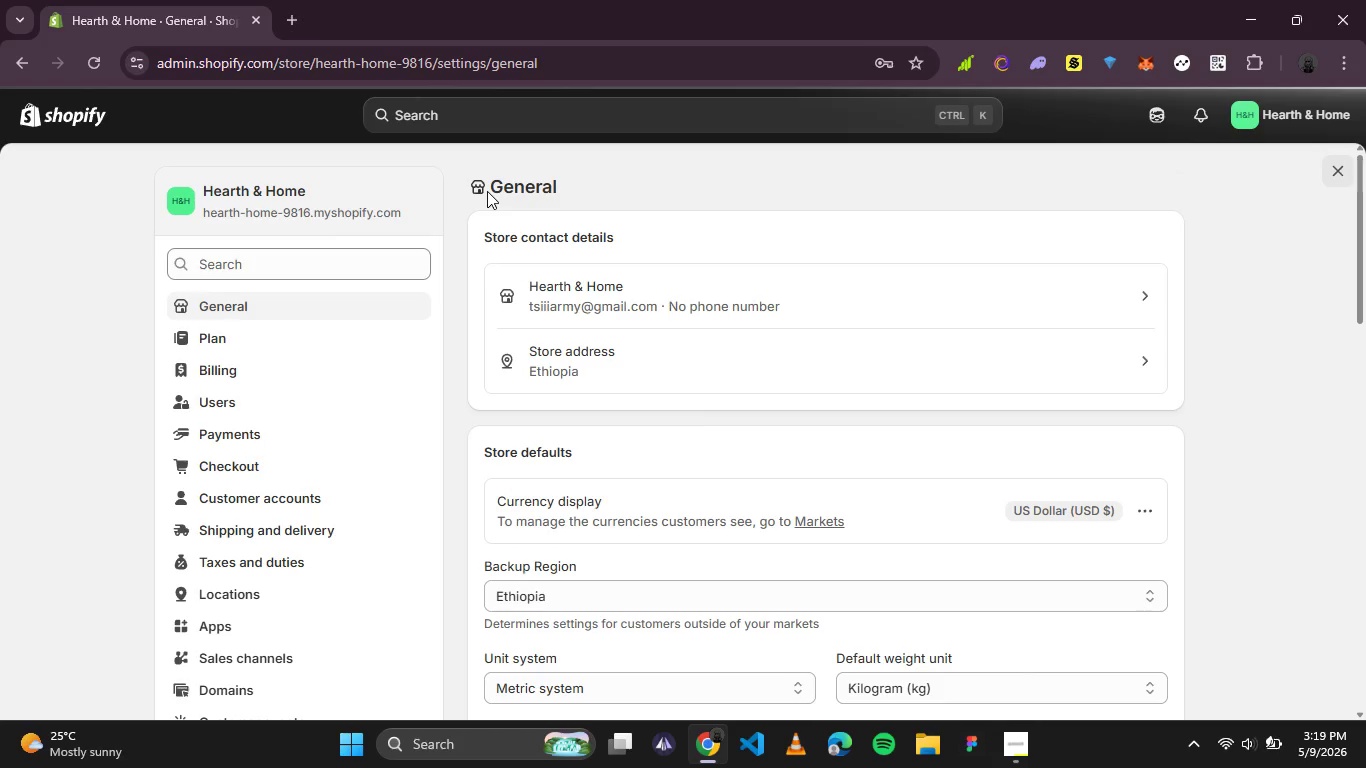 
scroll: coordinate [714, 302], scroll_direction: down, amount: 1.0
 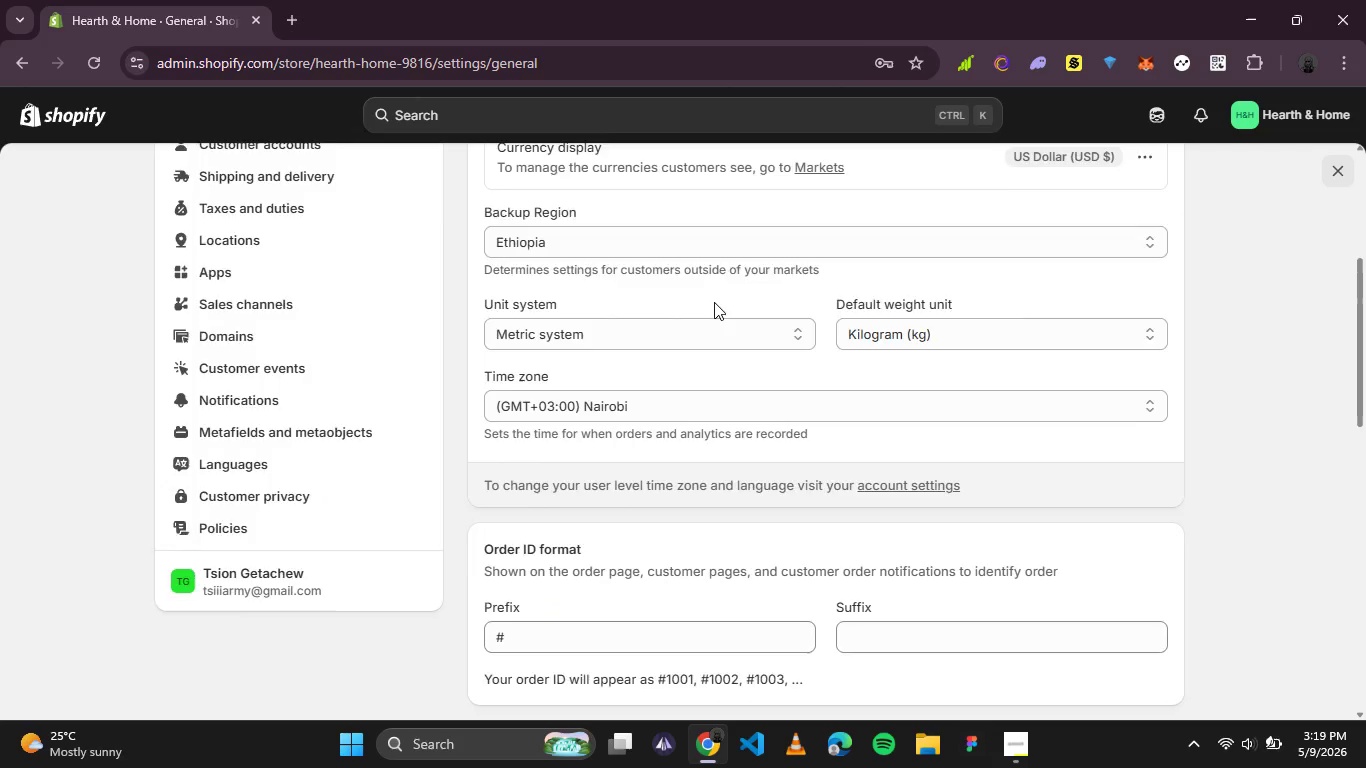 
scroll: coordinate [714, 302], scroll_direction: up, amount: 1.0
 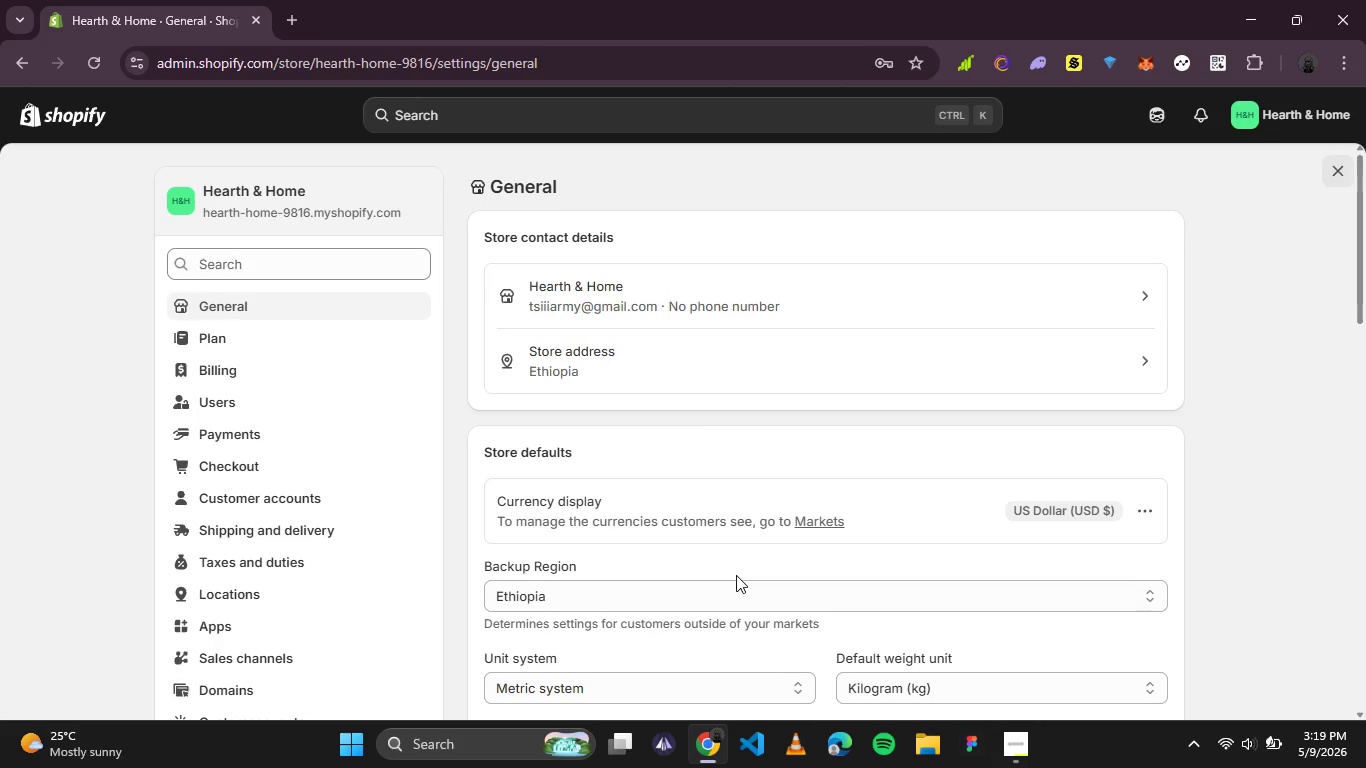 
scroll: coordinate [720, 384], scroll_direction: down, amount: 3.0
 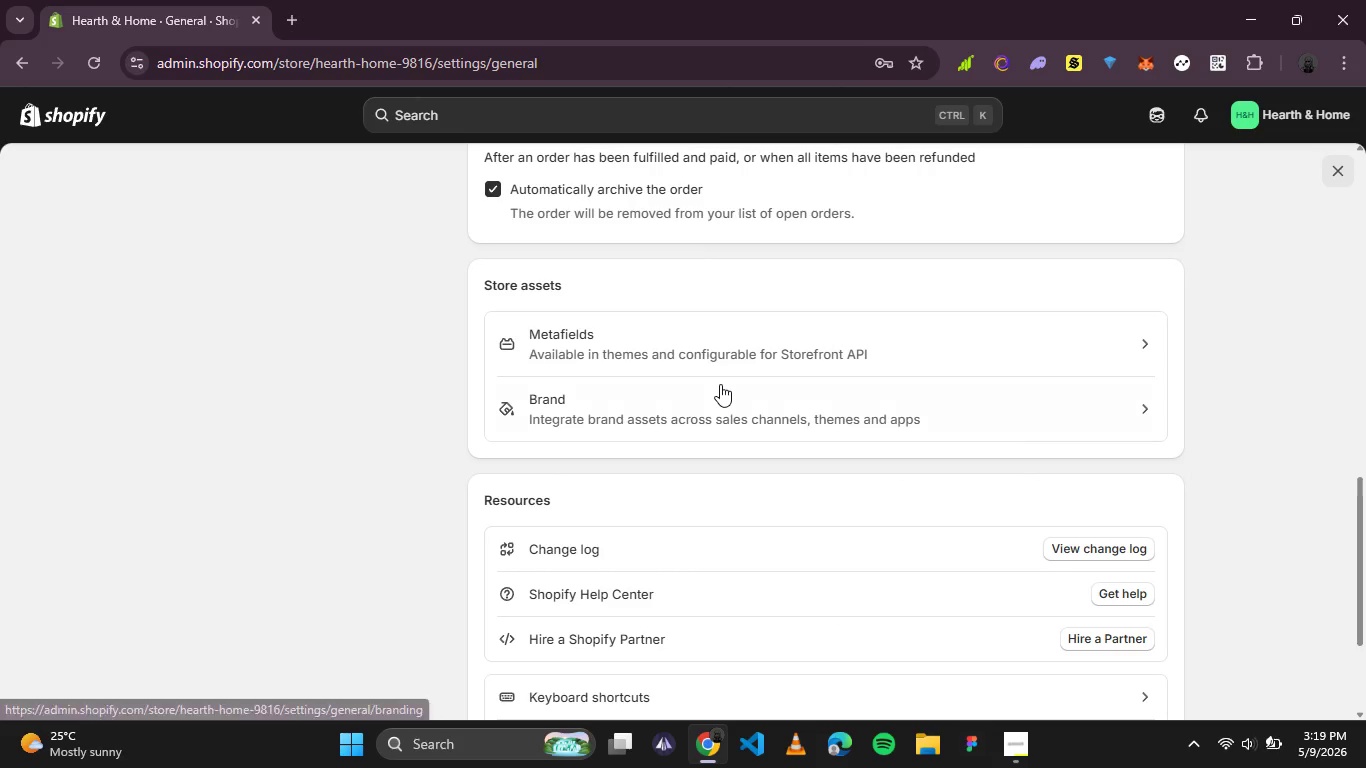 
scroll: coordinate [720, 384], scroll_direction: up, amount: 3.0
 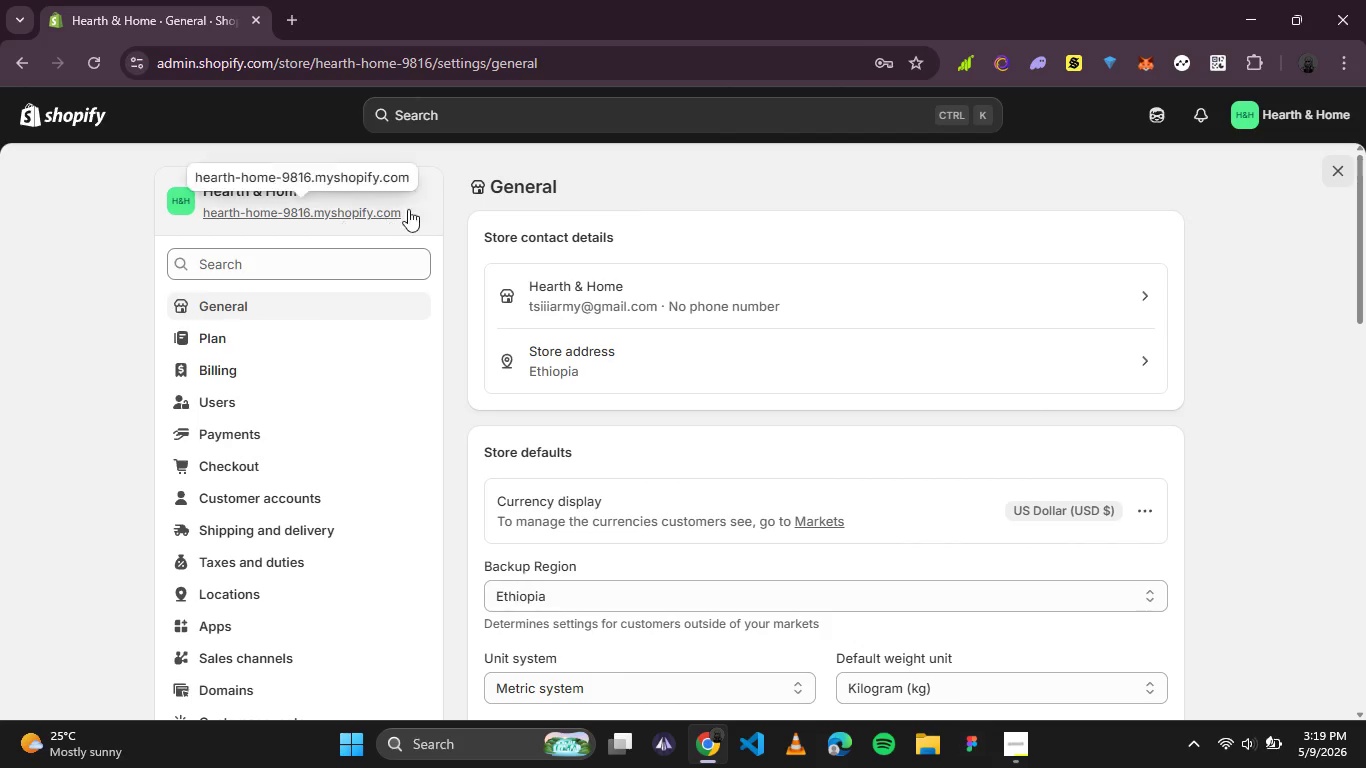 
left_click([497, 181])
 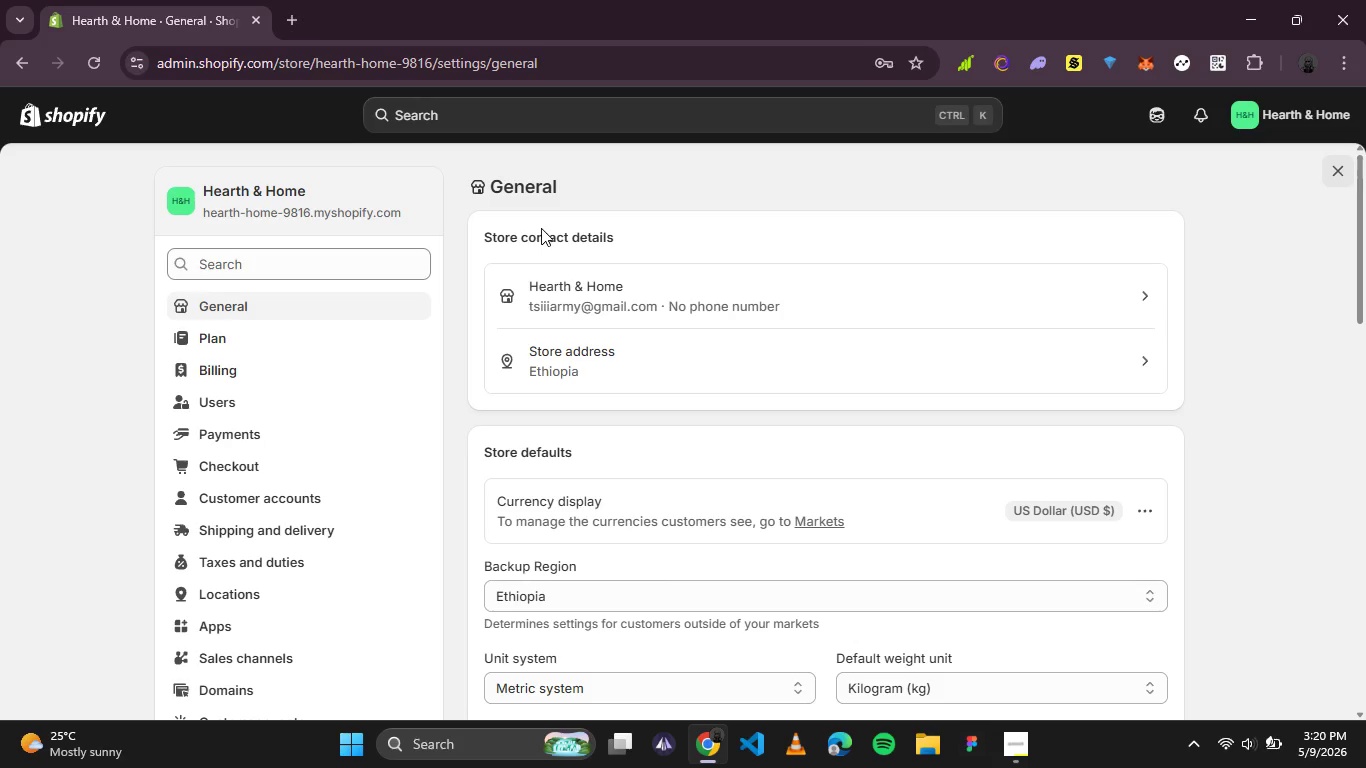 
left_click([541, 228])
 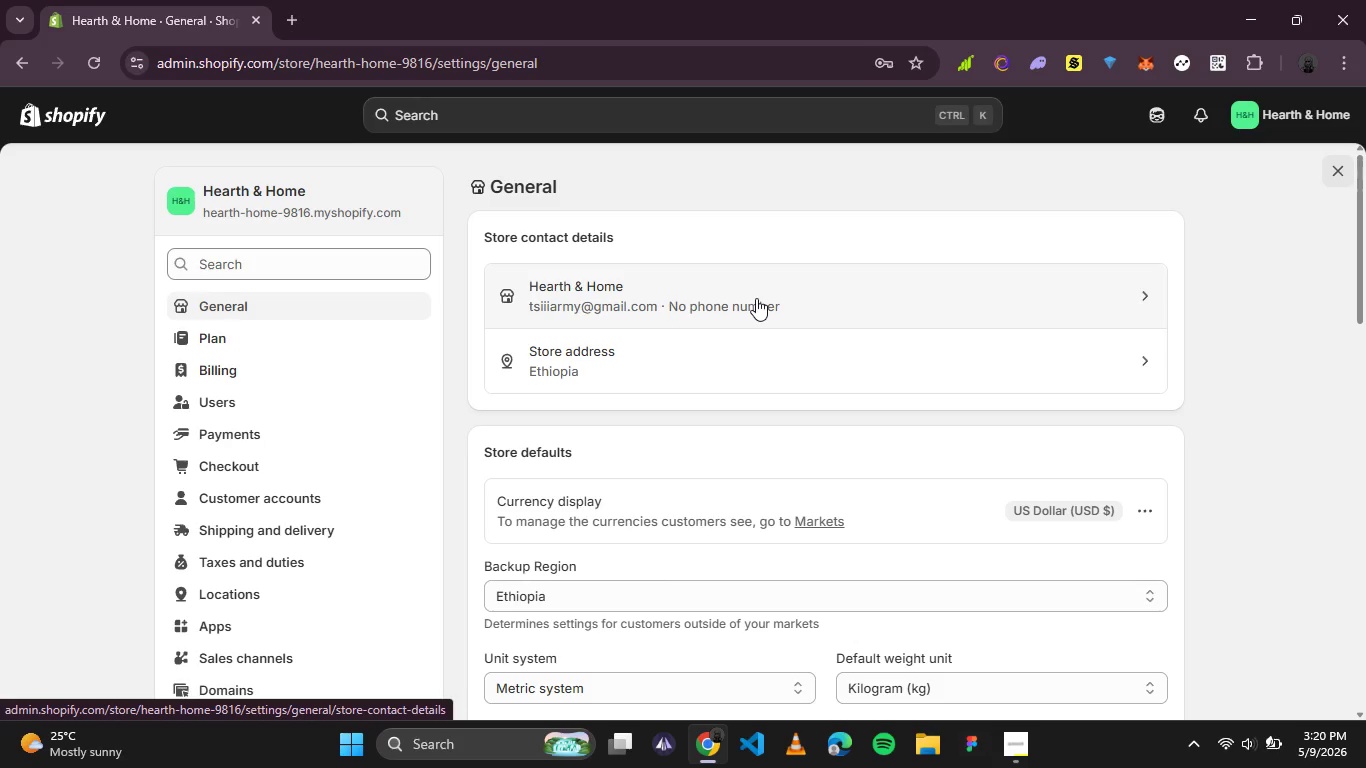 
left_click([756, 298])
 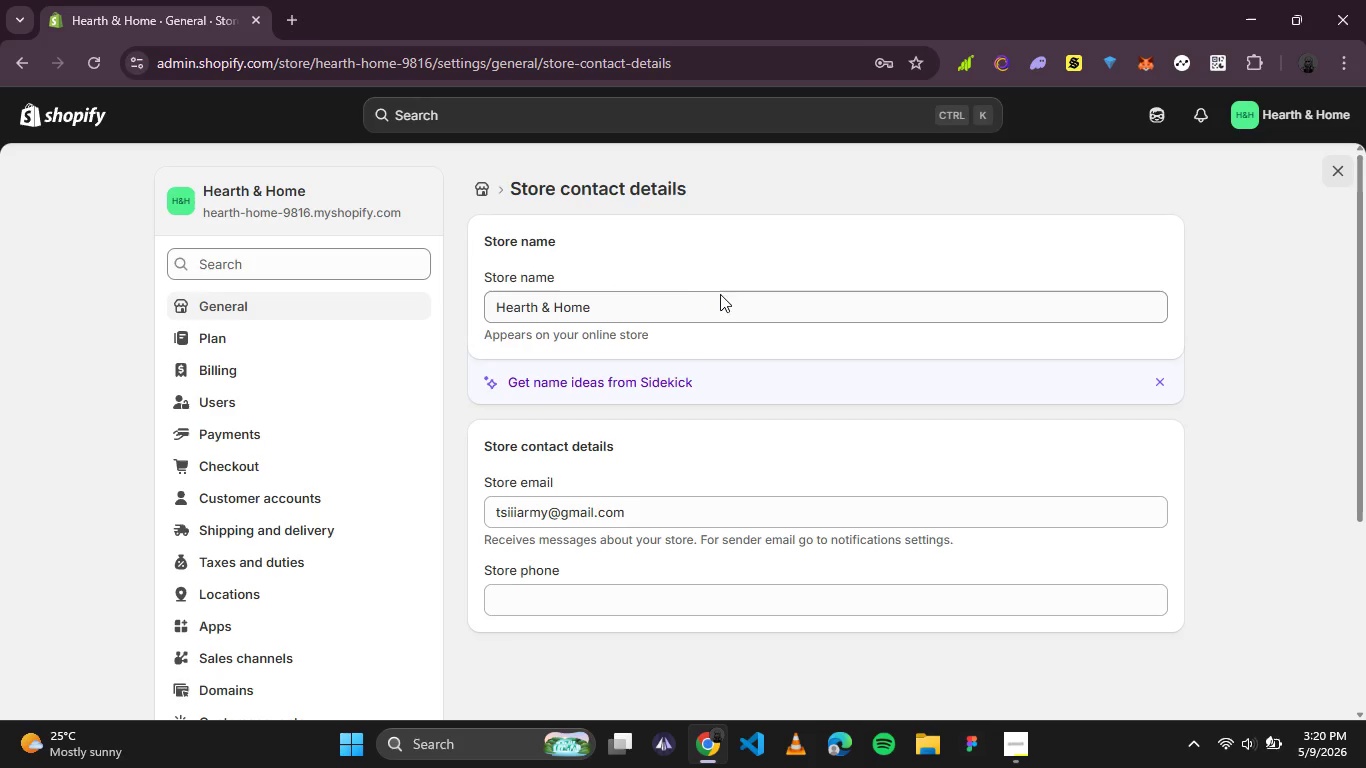 
left_click([479, 176])
 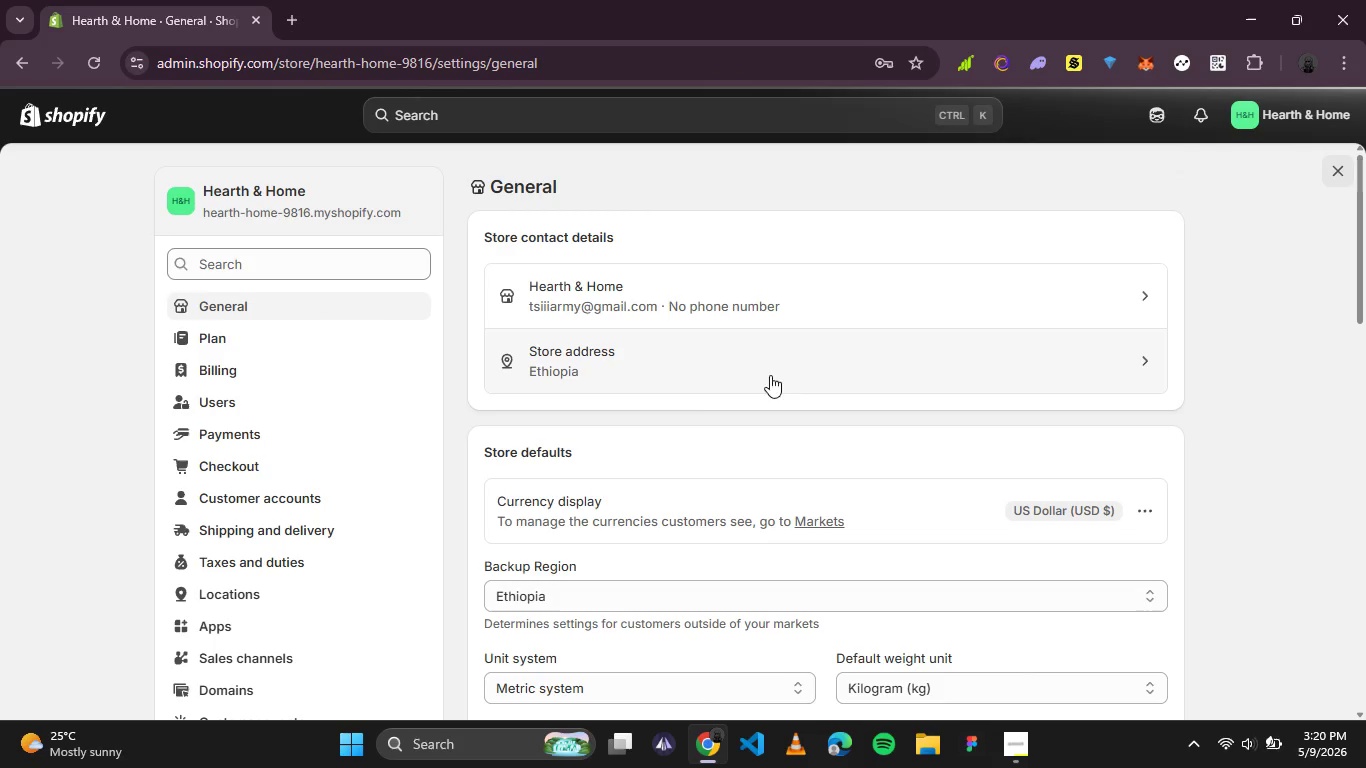 
scroll: coordinate [628, 288], scroll_direction: down, amount: 1.0
 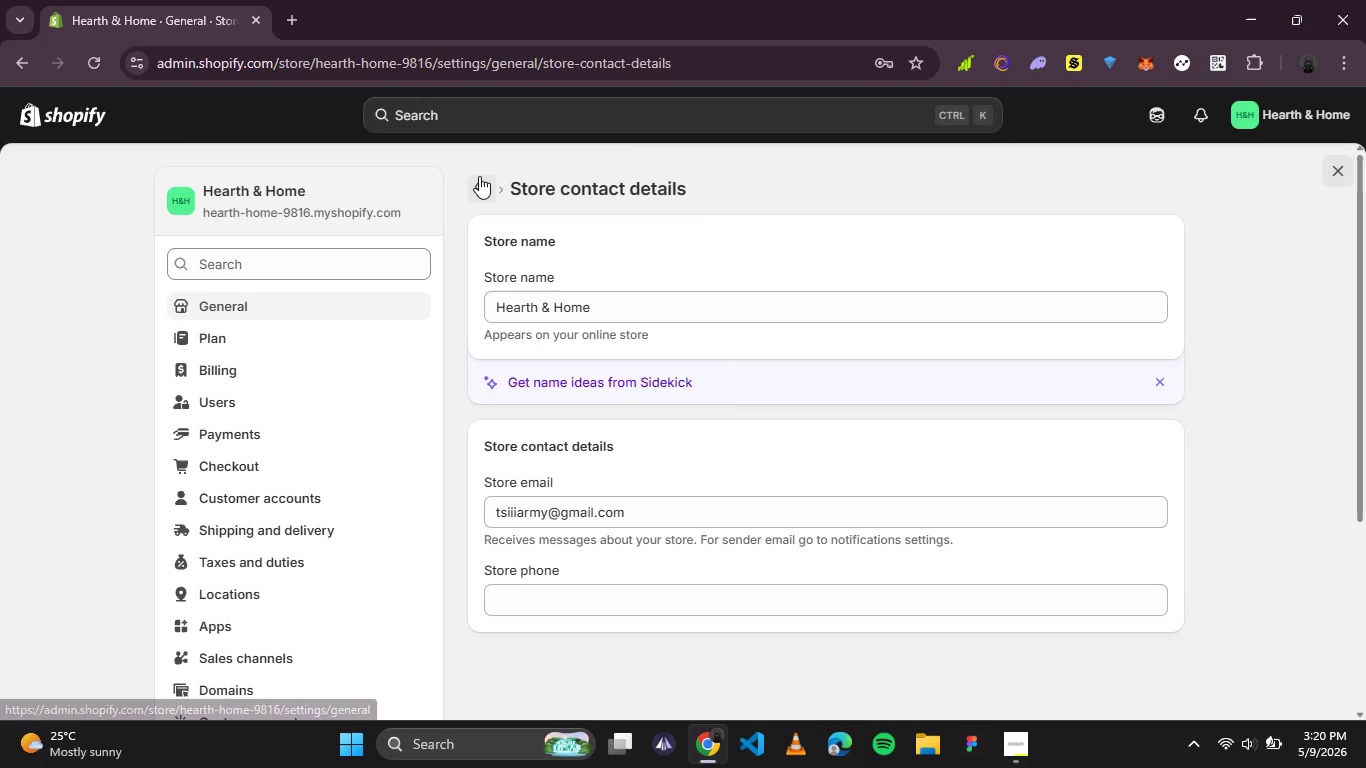 
left_click([1147, 368])
 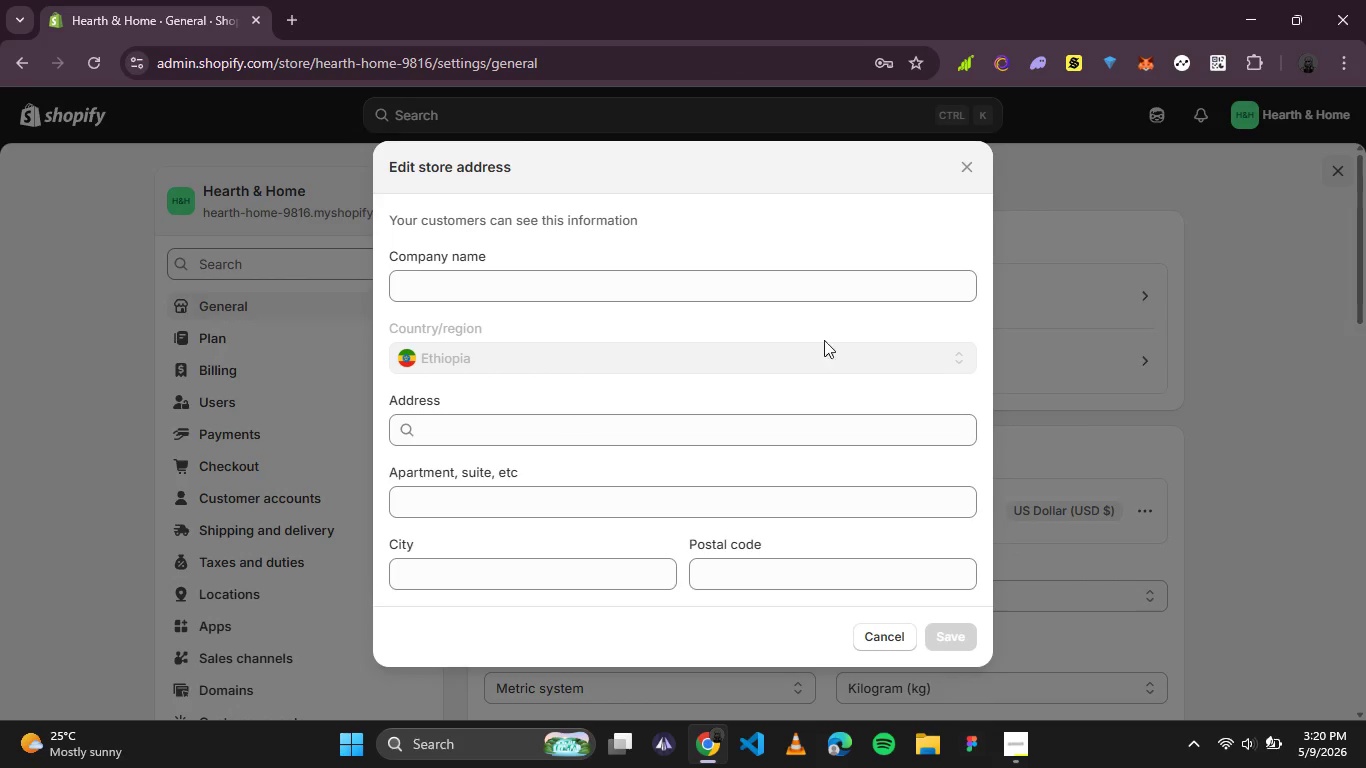 
left_click([816, 339])
 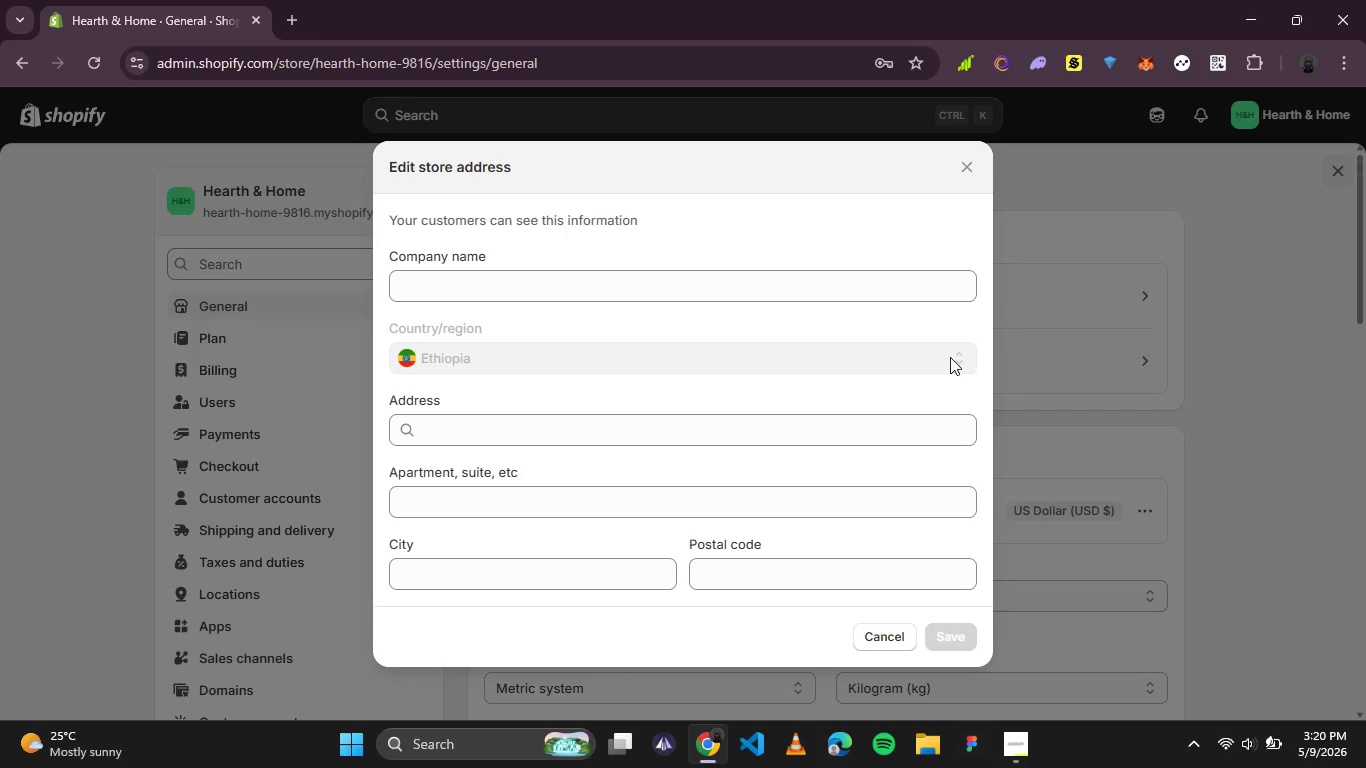 
left_click([952, 357])
 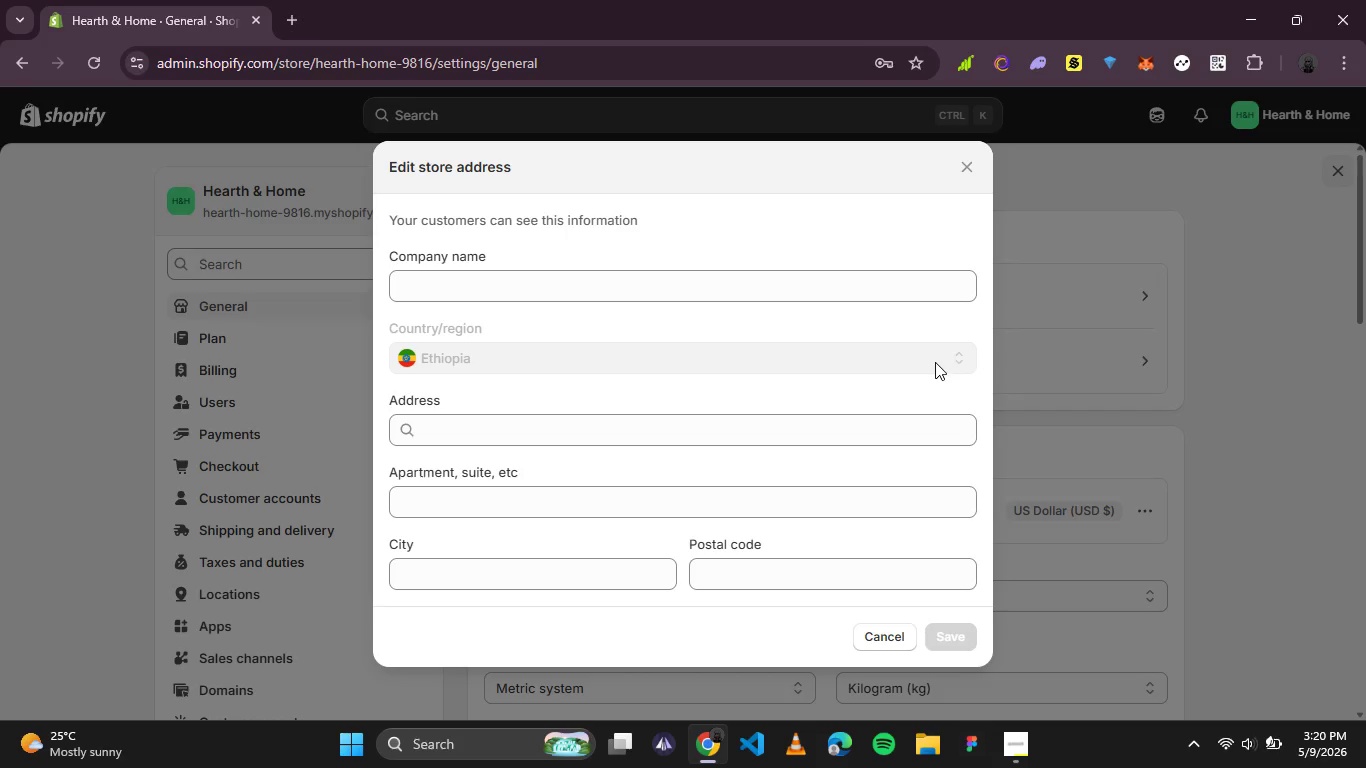 
scroll: coordinate [934, 363], scroll_direction: down, amount: 5.0
 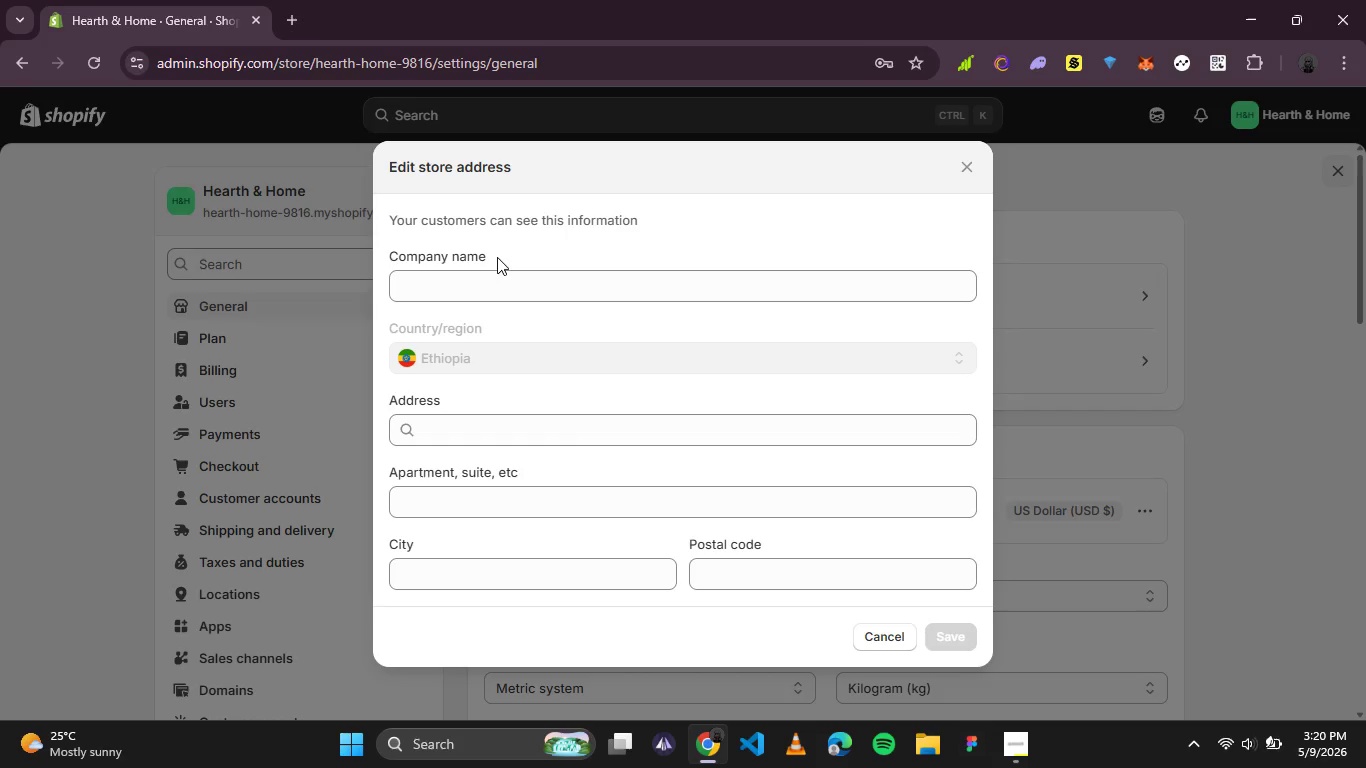 
left_click([510, 222])
 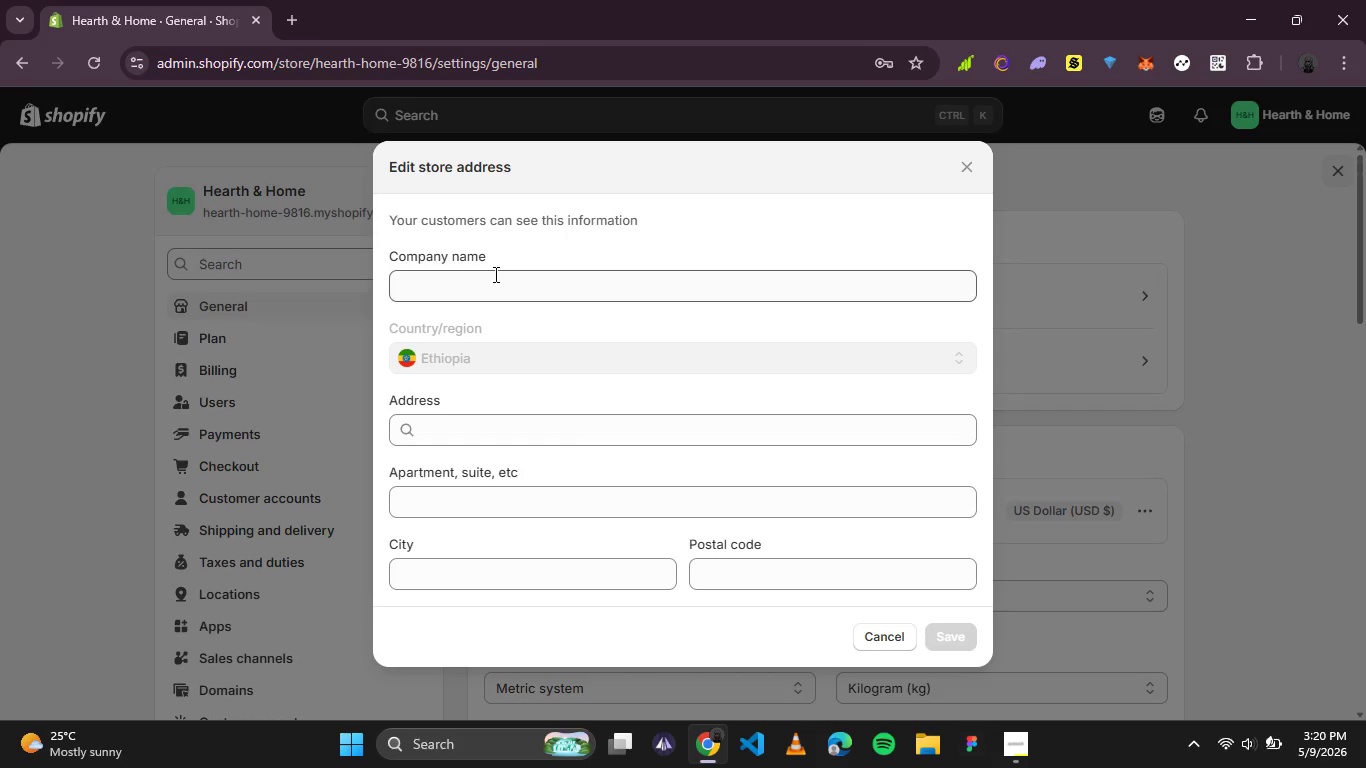 
left_click([494, 274])
 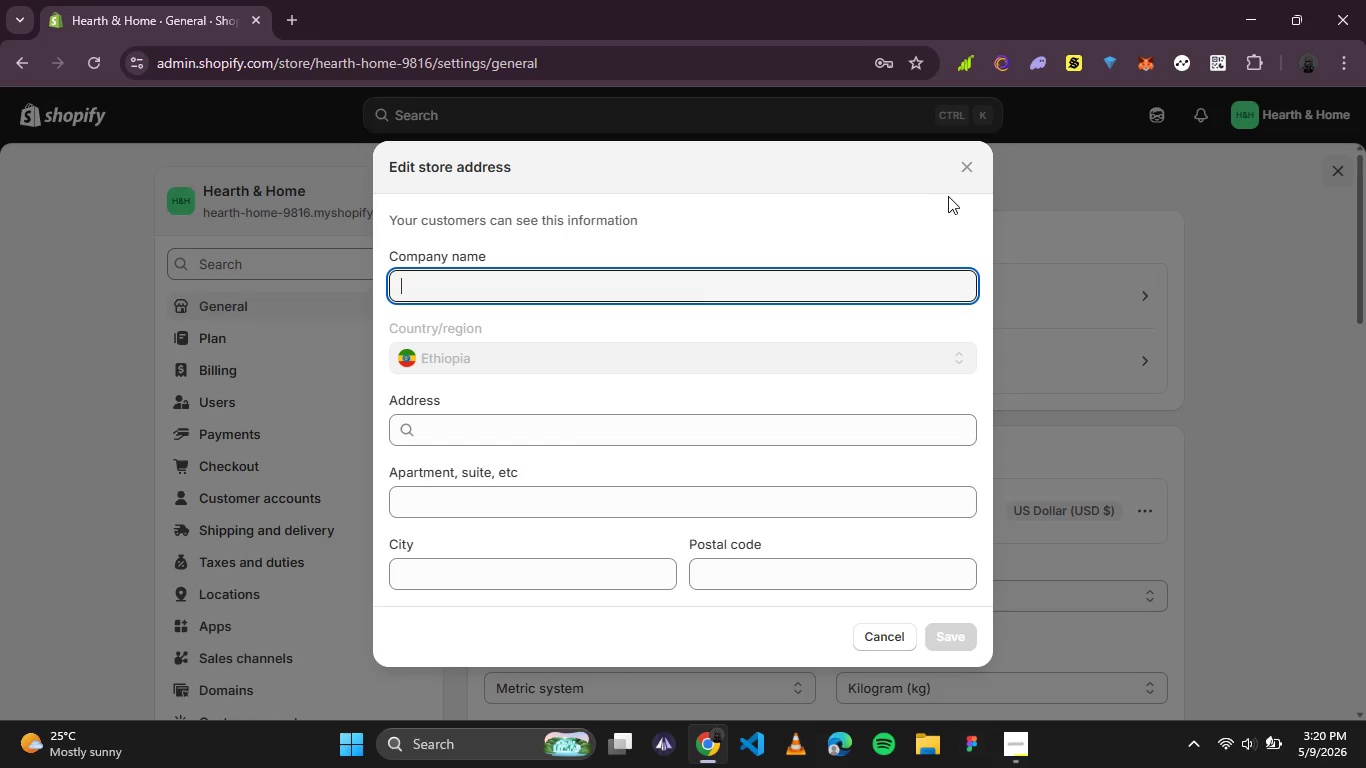 
left_click([969, 170])
 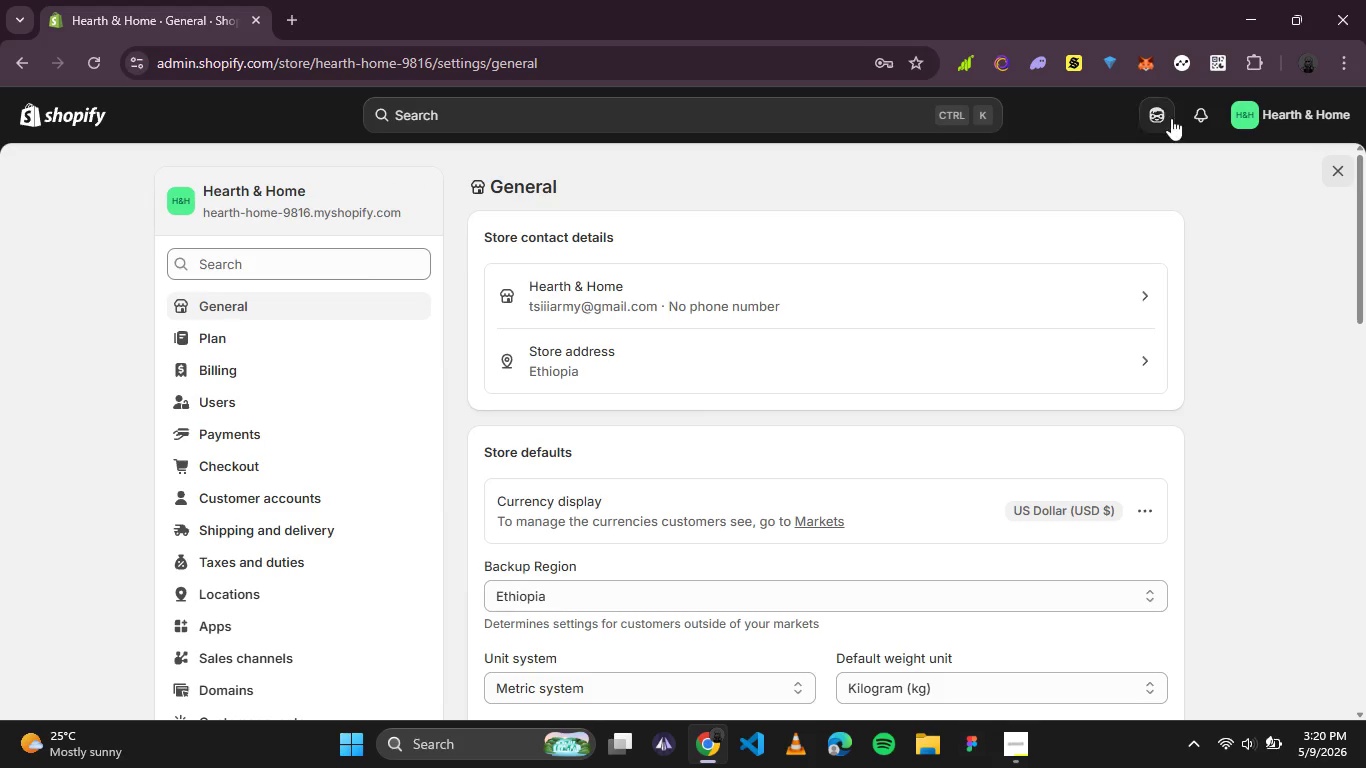 
left_click([1300, 109])
 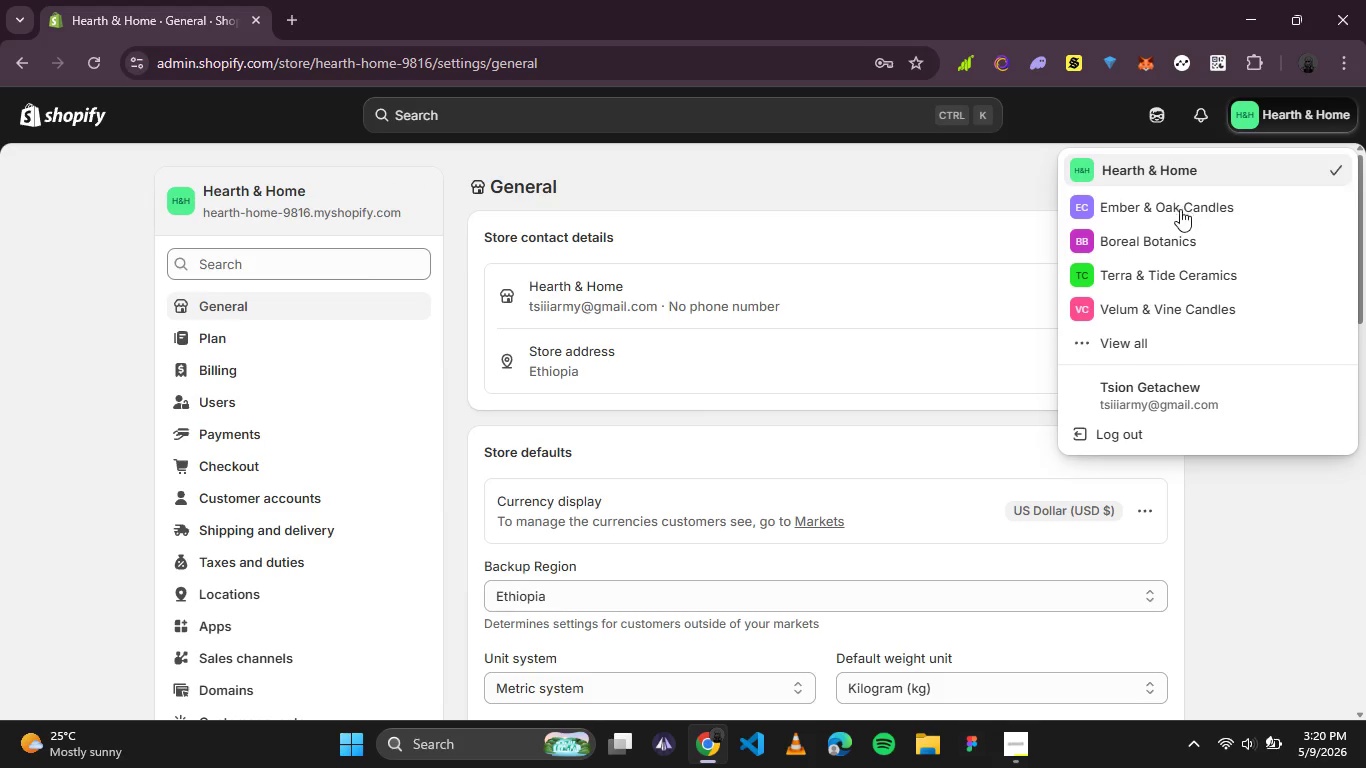 
scroll: coordinate [1171, 222], scroll_direction: up, amount: 2.0
 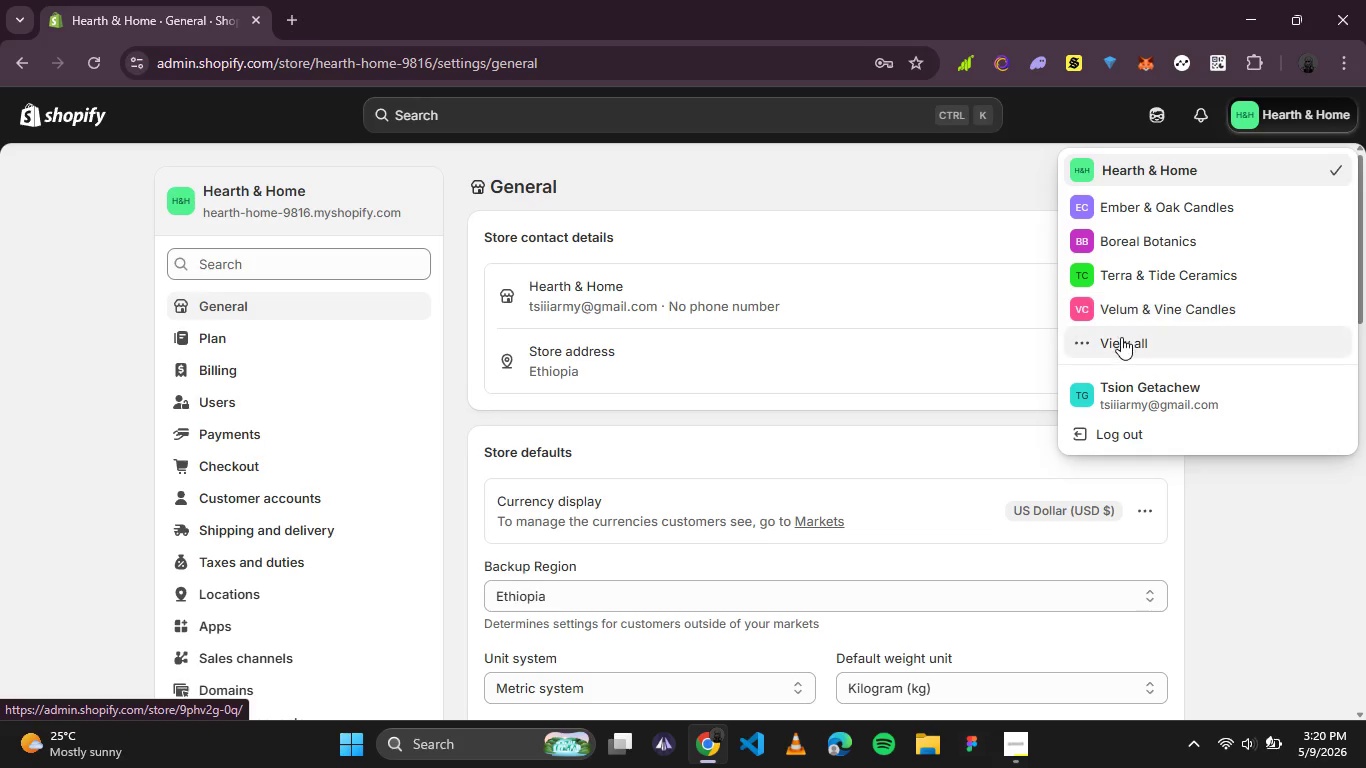 
left_click([1121, 337])
 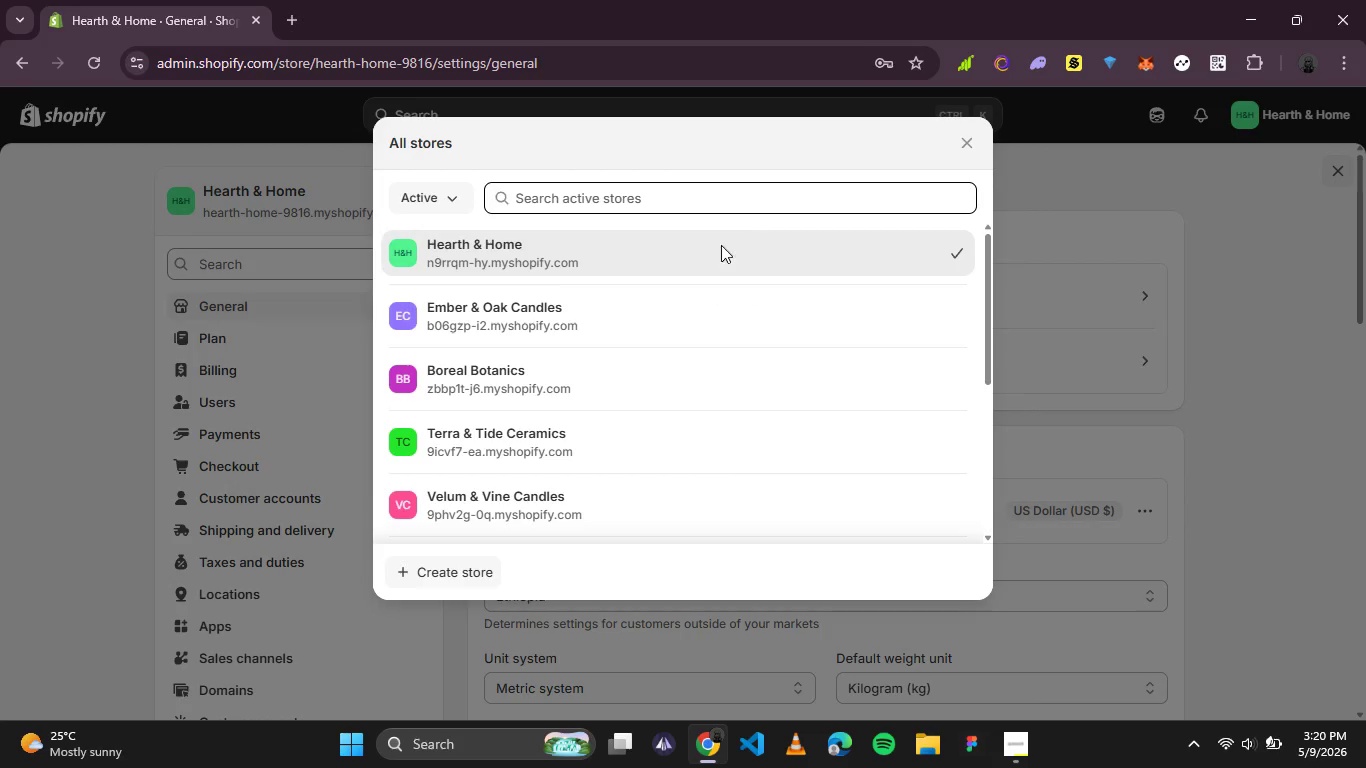 
scroll: coordinate [534, 388], scroll_direction: down, amount: 2.0
 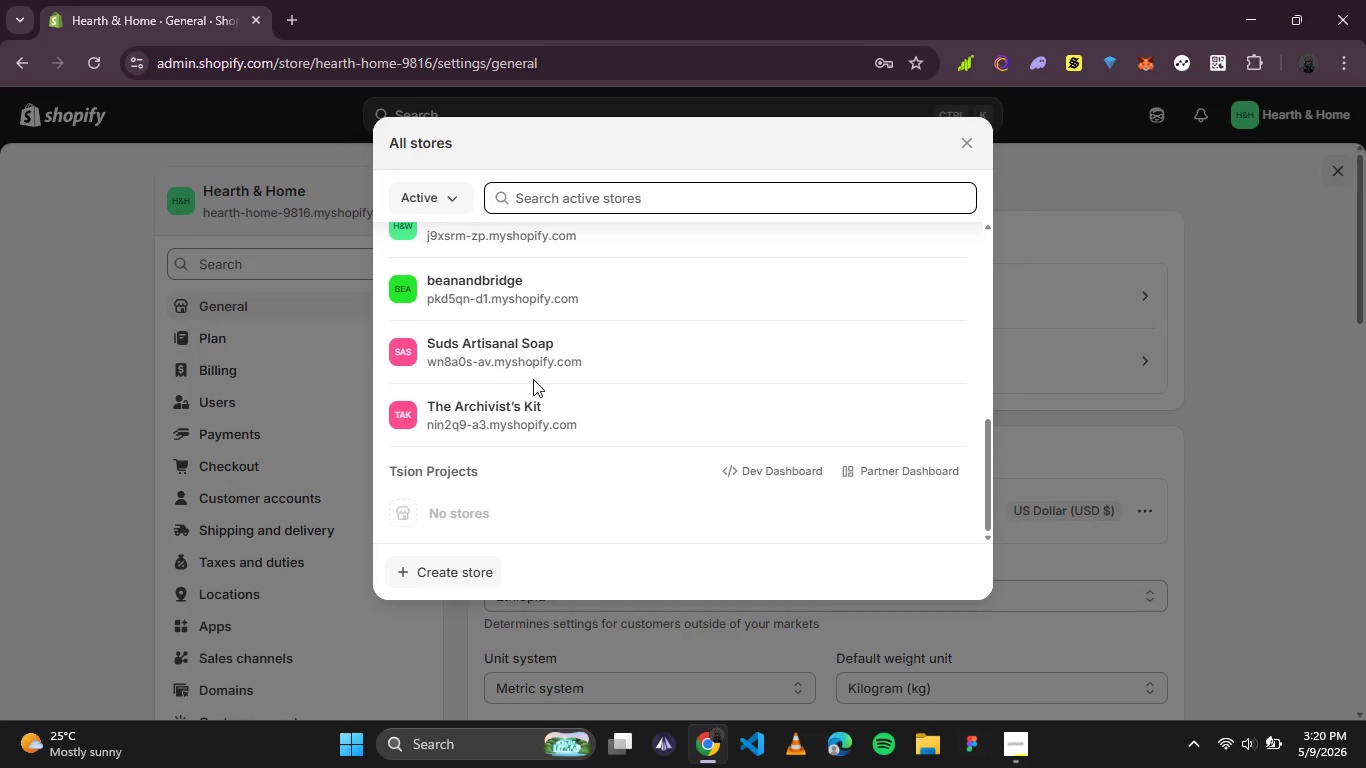 
scroll: coordinate [533, 379], scroll_direction: up, amount: 1.0
 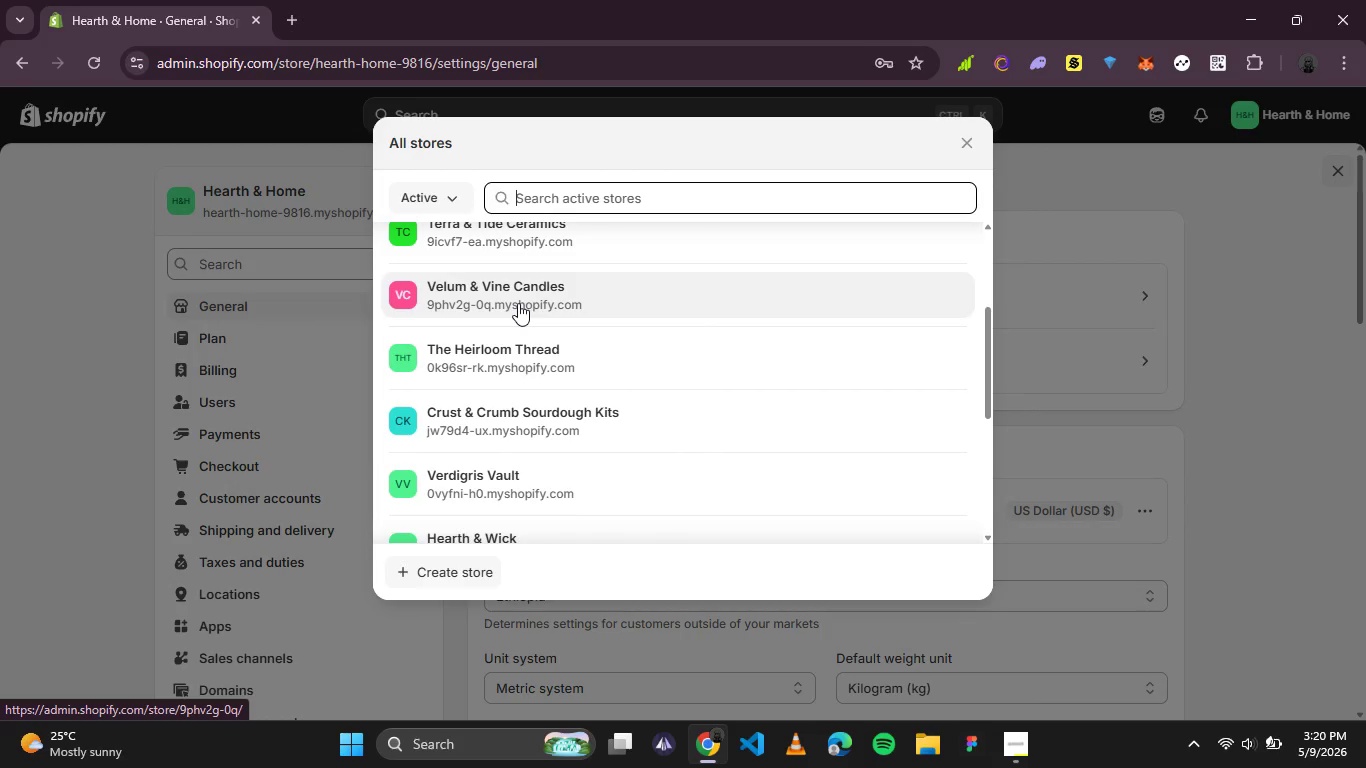 
left_click([518, 303])
 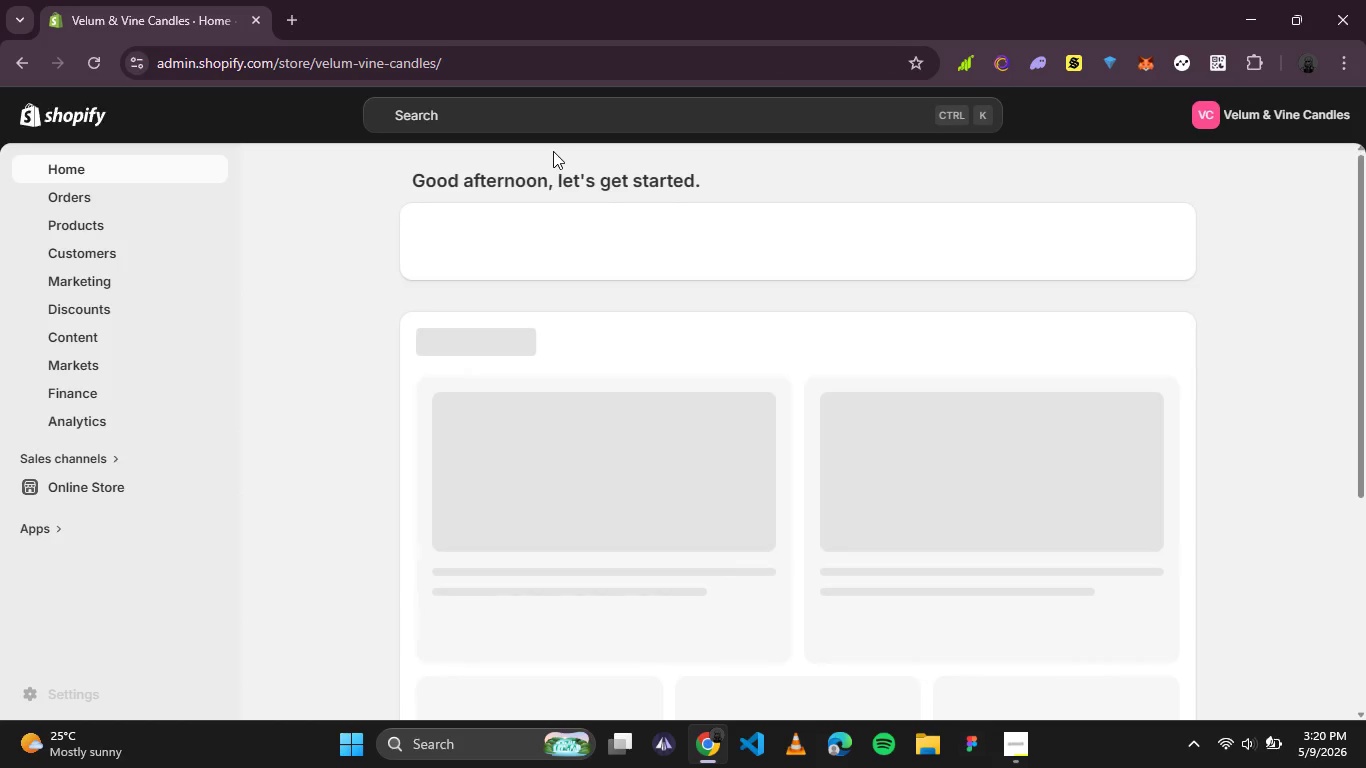 
wait(15.77)
 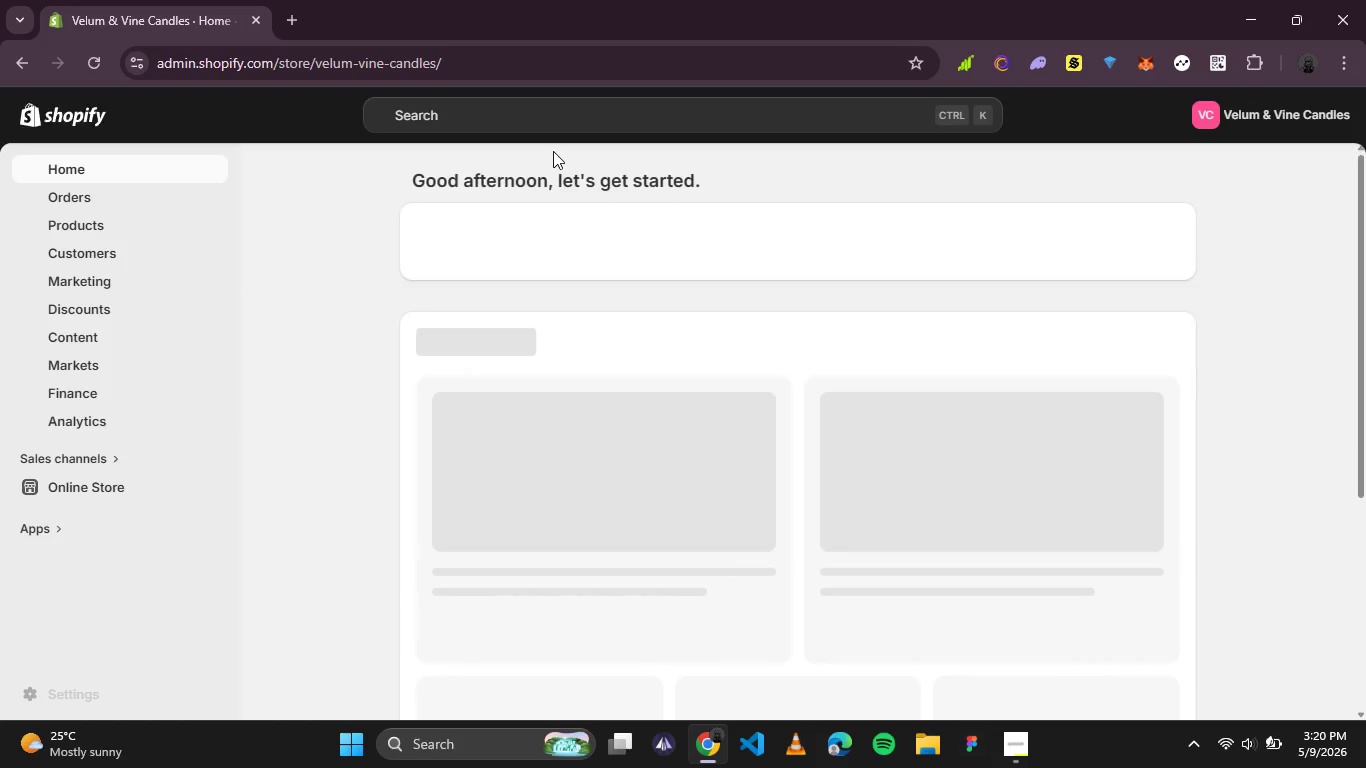 
left_click([49, 696])
 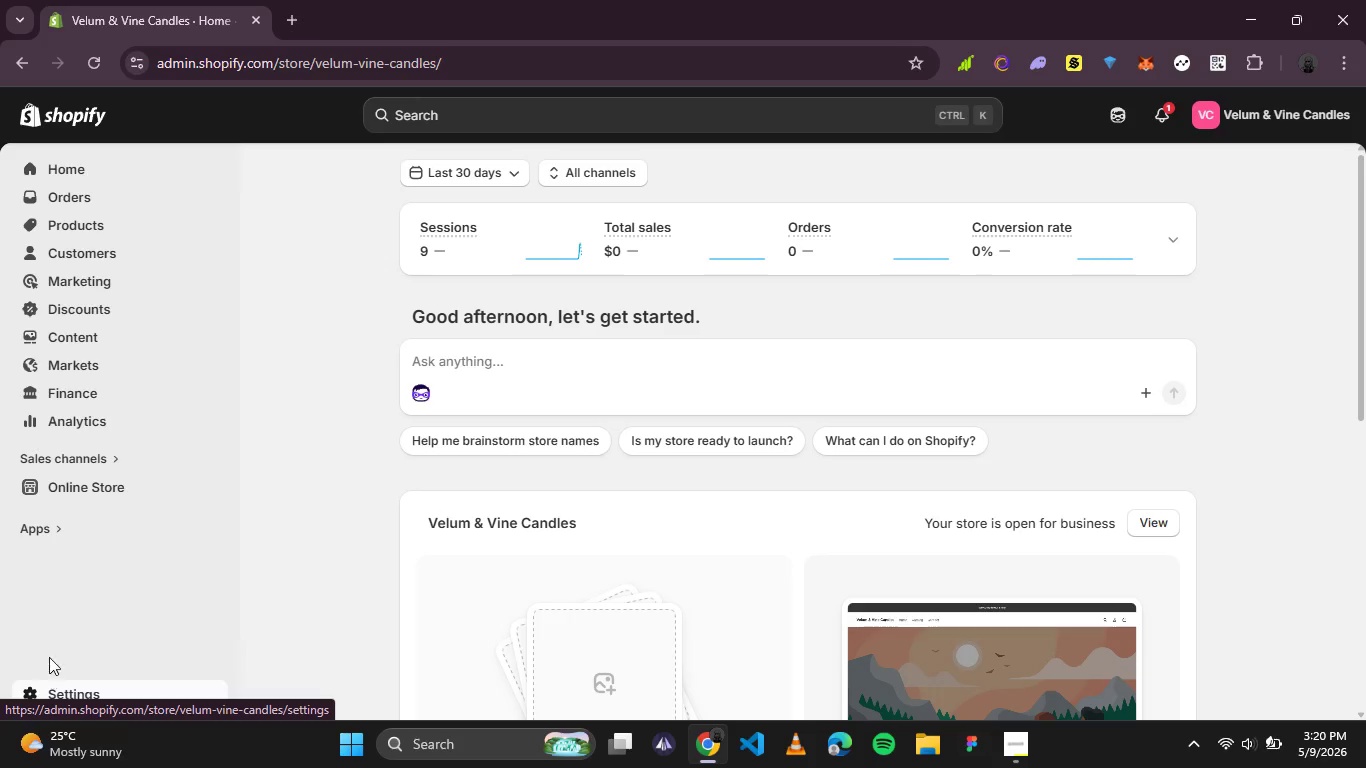 
mouse_move([51, 628])
 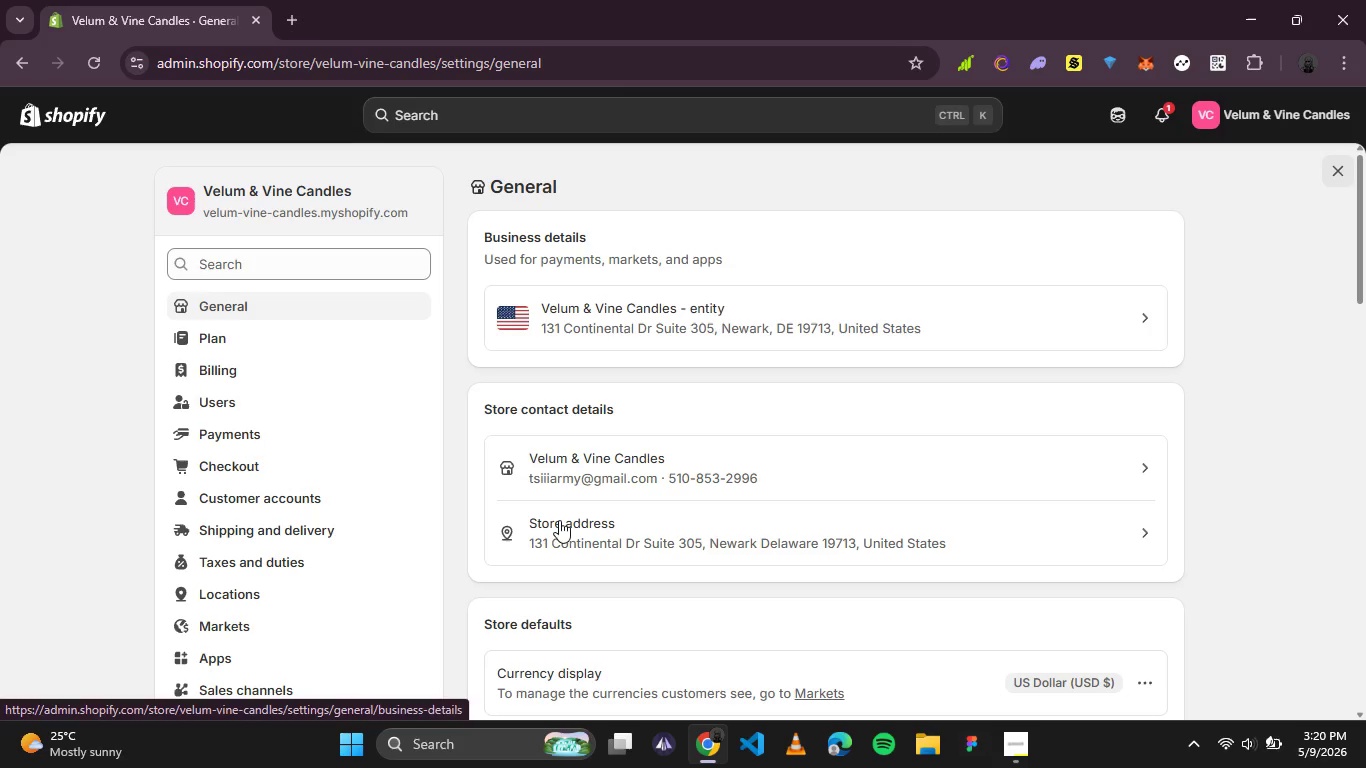 
left_click([47, 691])
 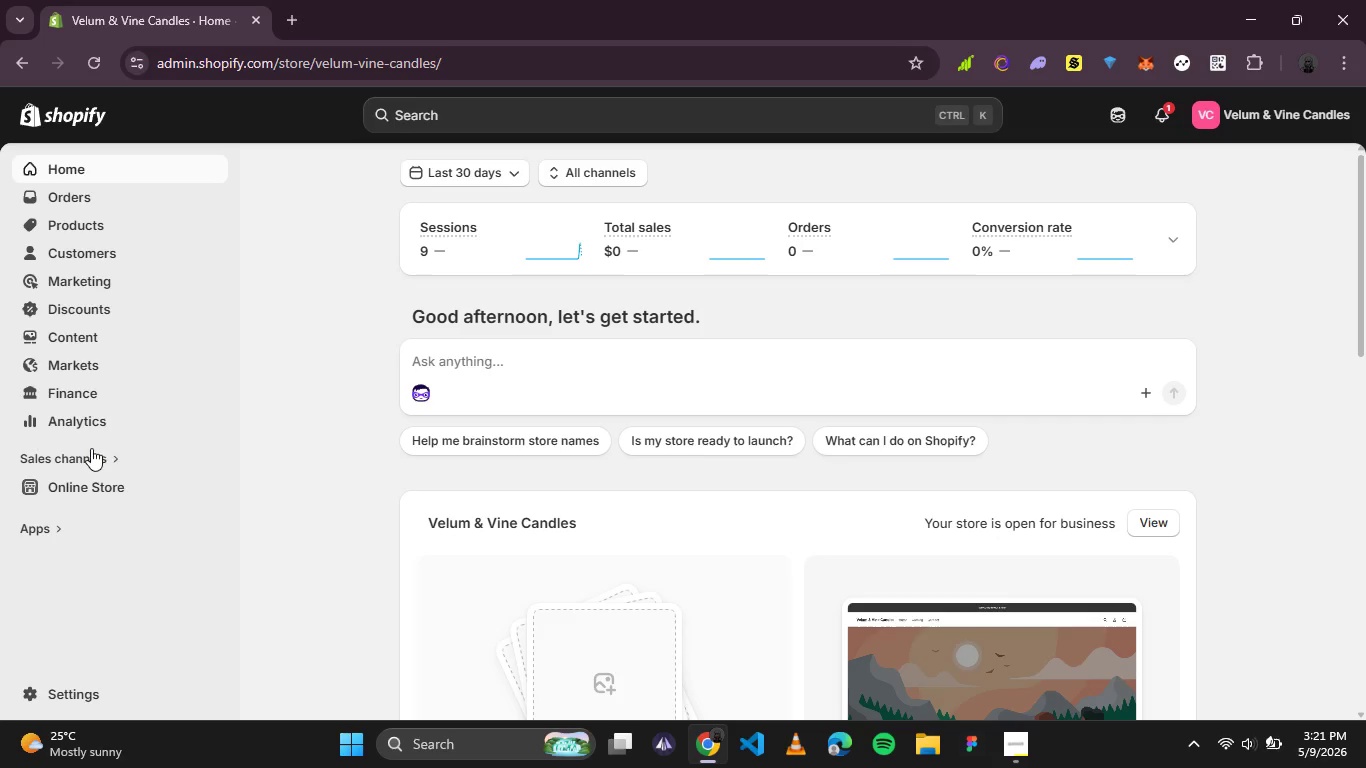 
wait(5.44)
 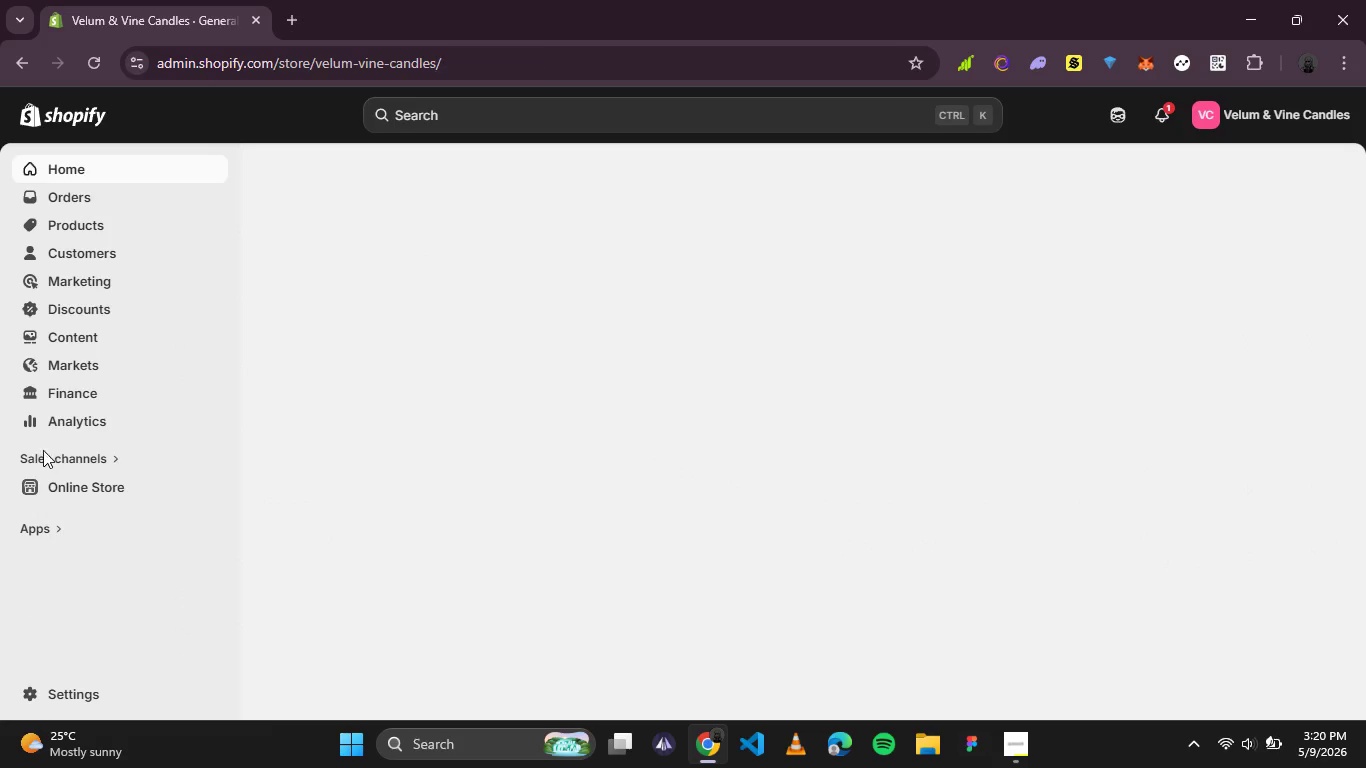 
scroll: coordinate [179, 251], scroll_direction: up, amount: 5.0
 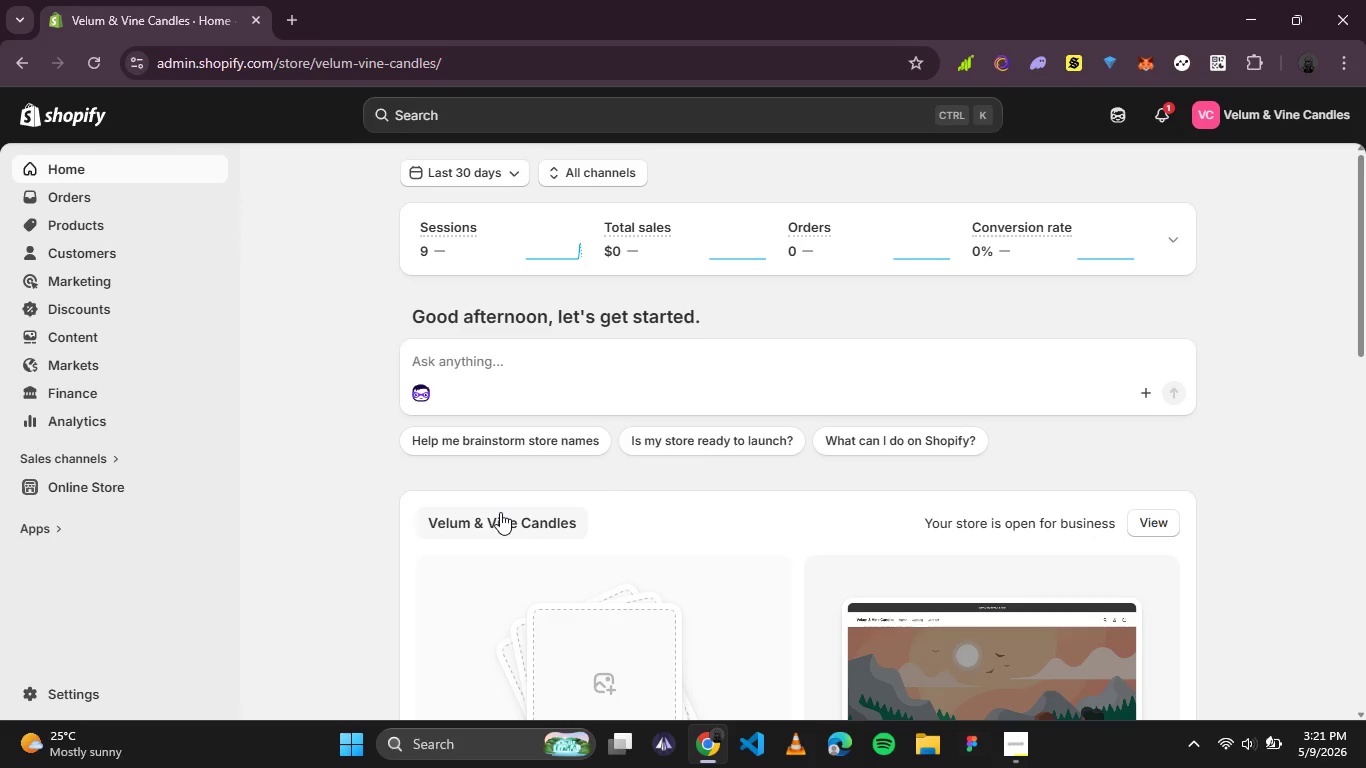 
left_click([500, 516])
 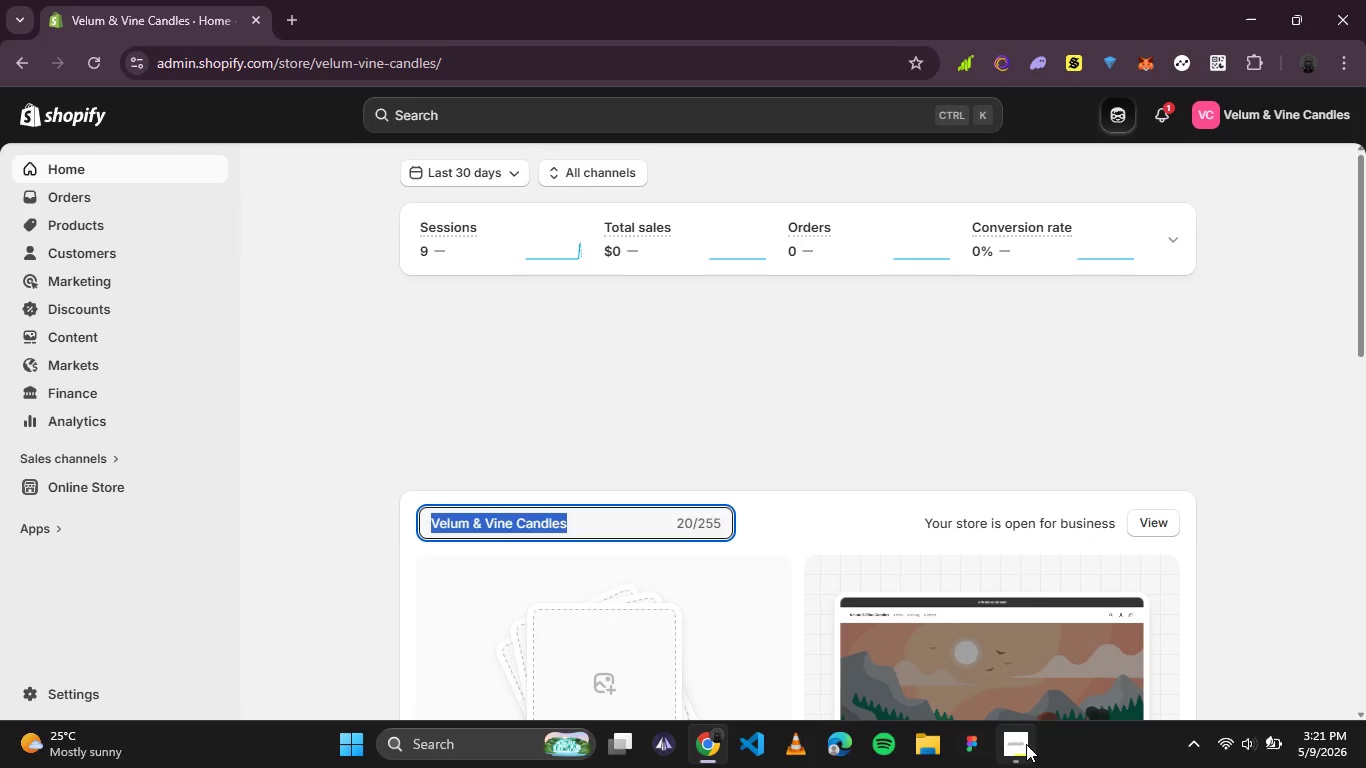 
mouse_move([941, 594])
 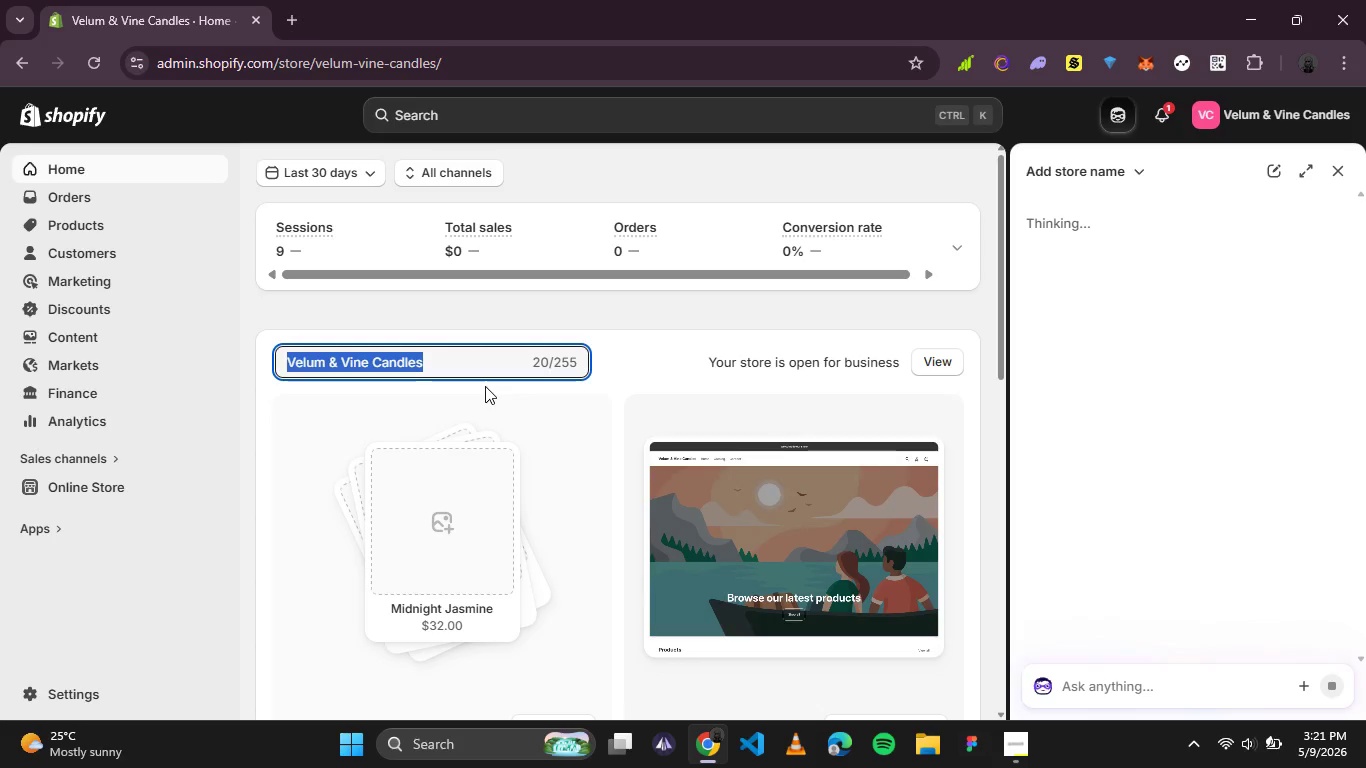 
type(Hearth & Home)
 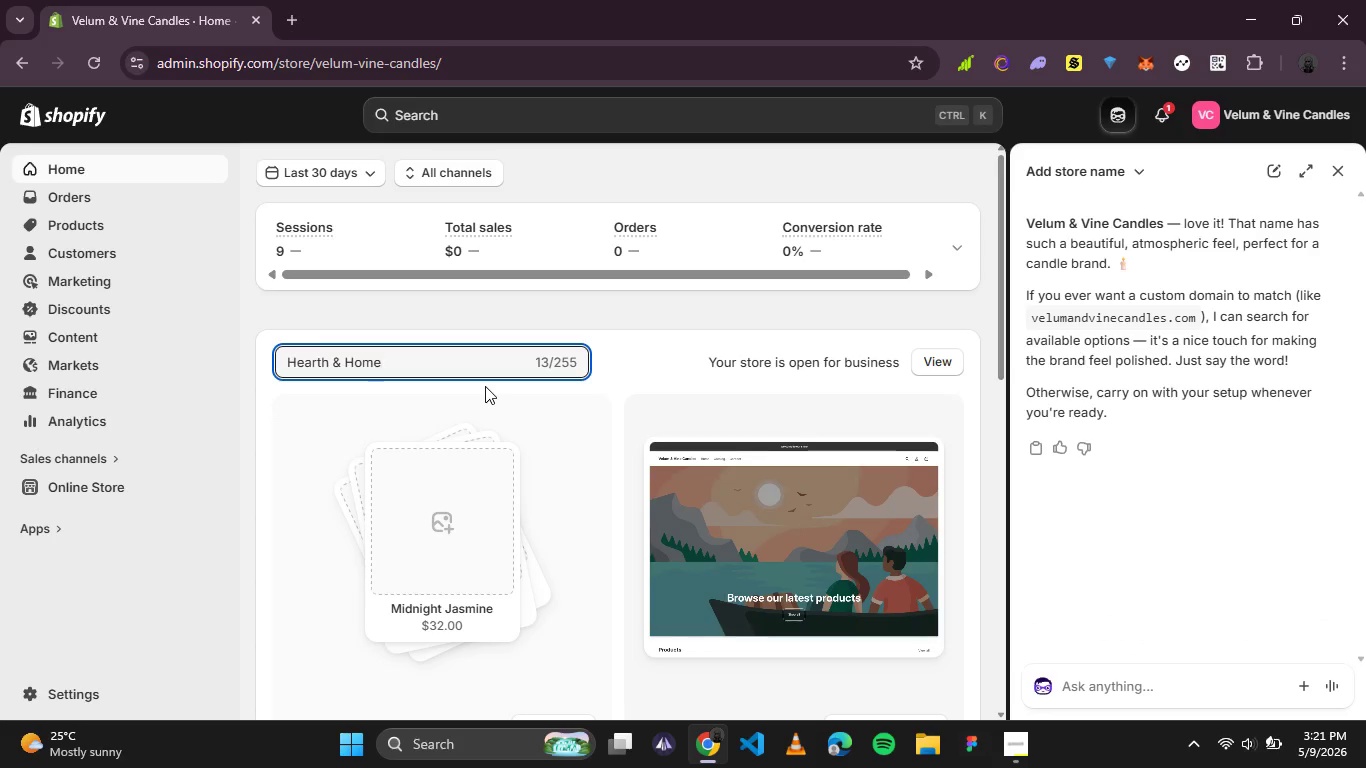 
left_click([688, 339])
 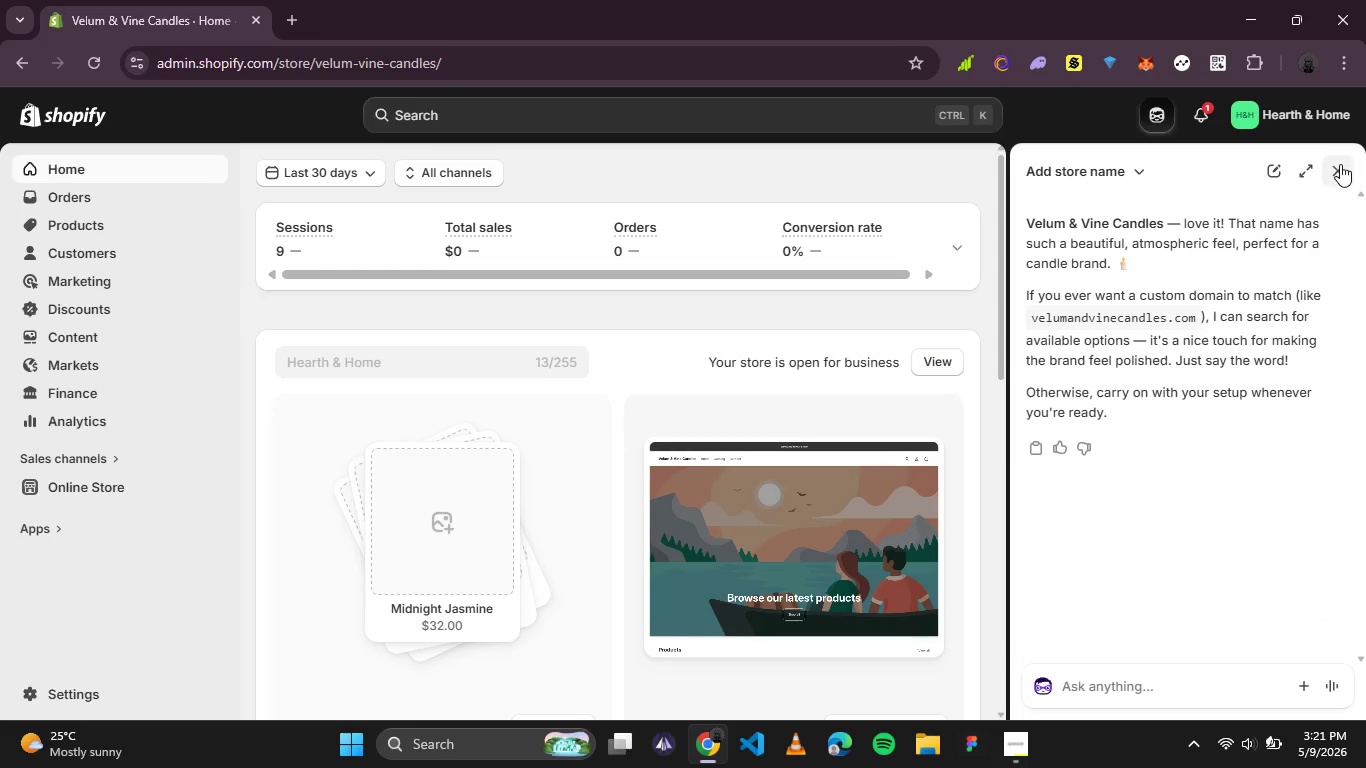 
left_click([1339, 167])
 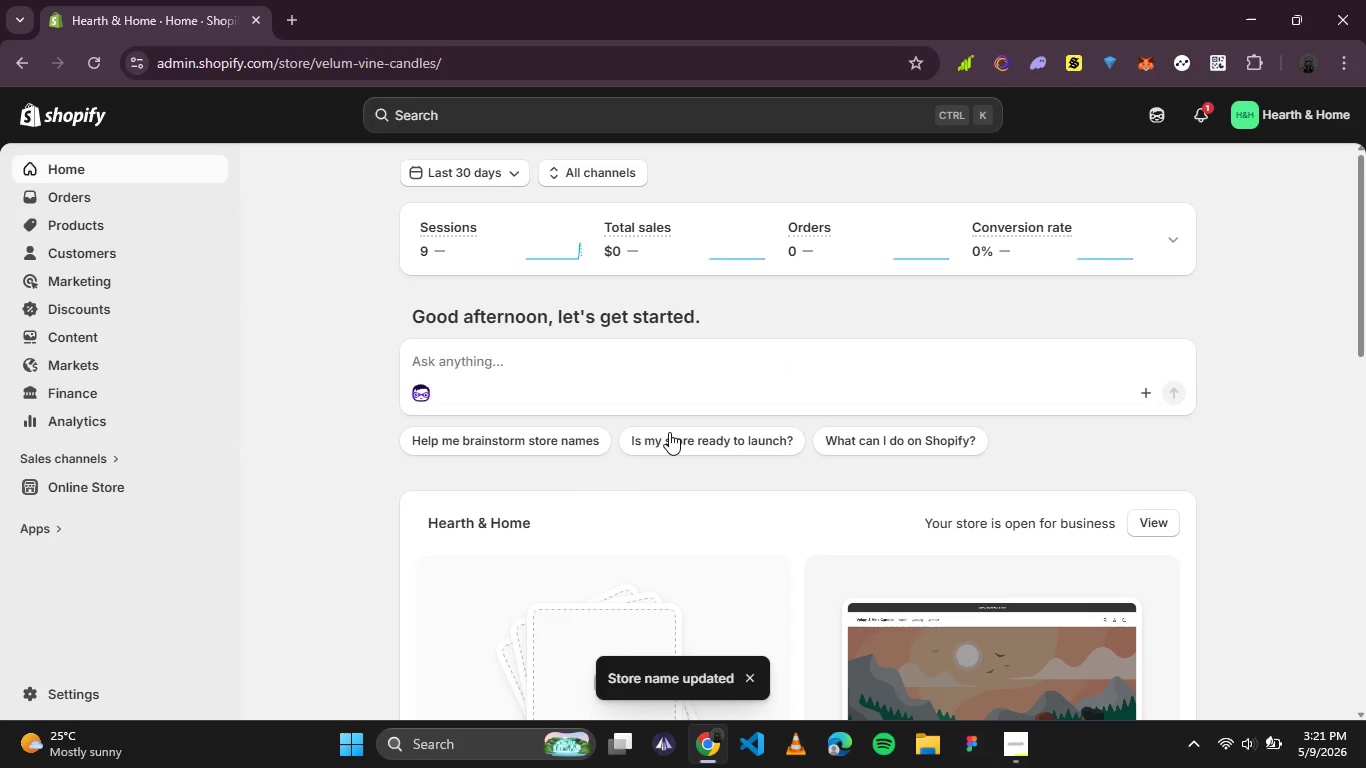 
scroll: coordinate [736, 377], scroll_direction: up, amount: 6.0
 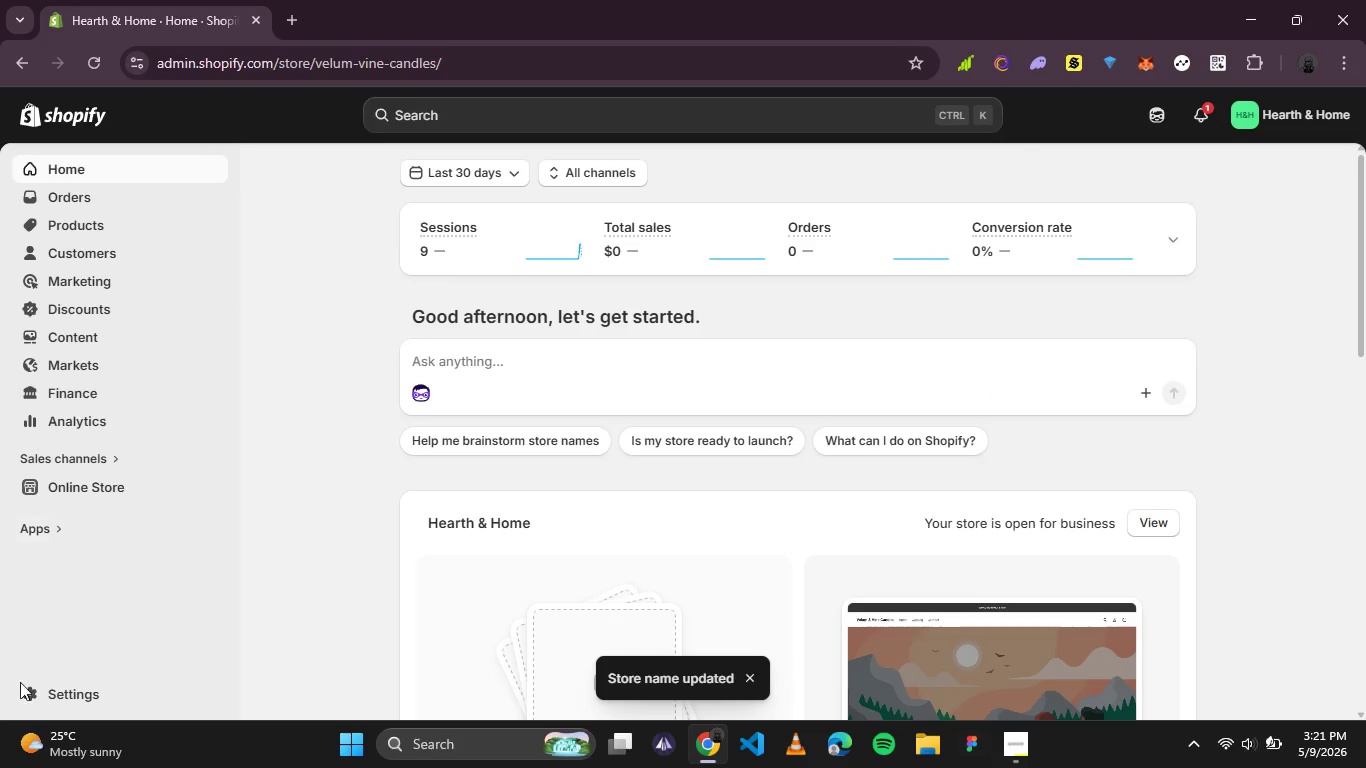 
left_click([60, 697])
 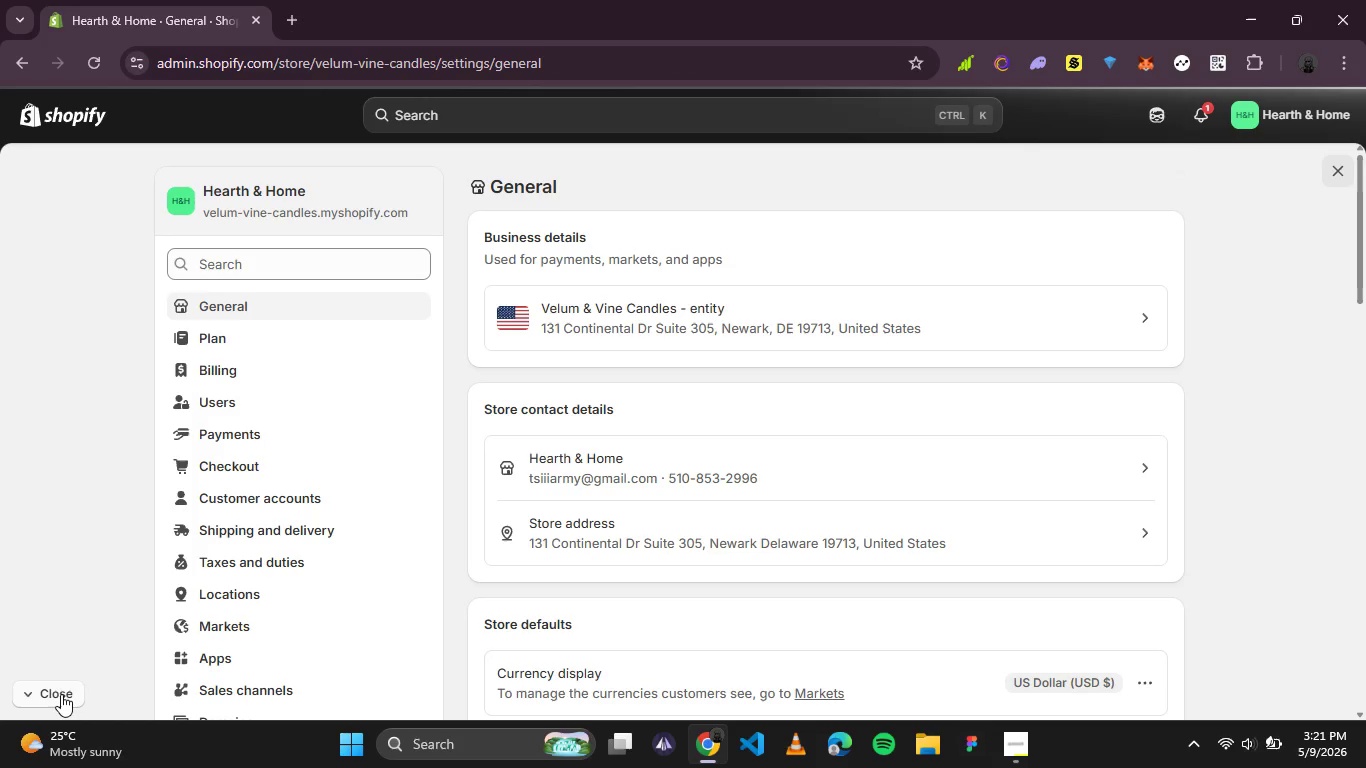 
wait(8.44)
 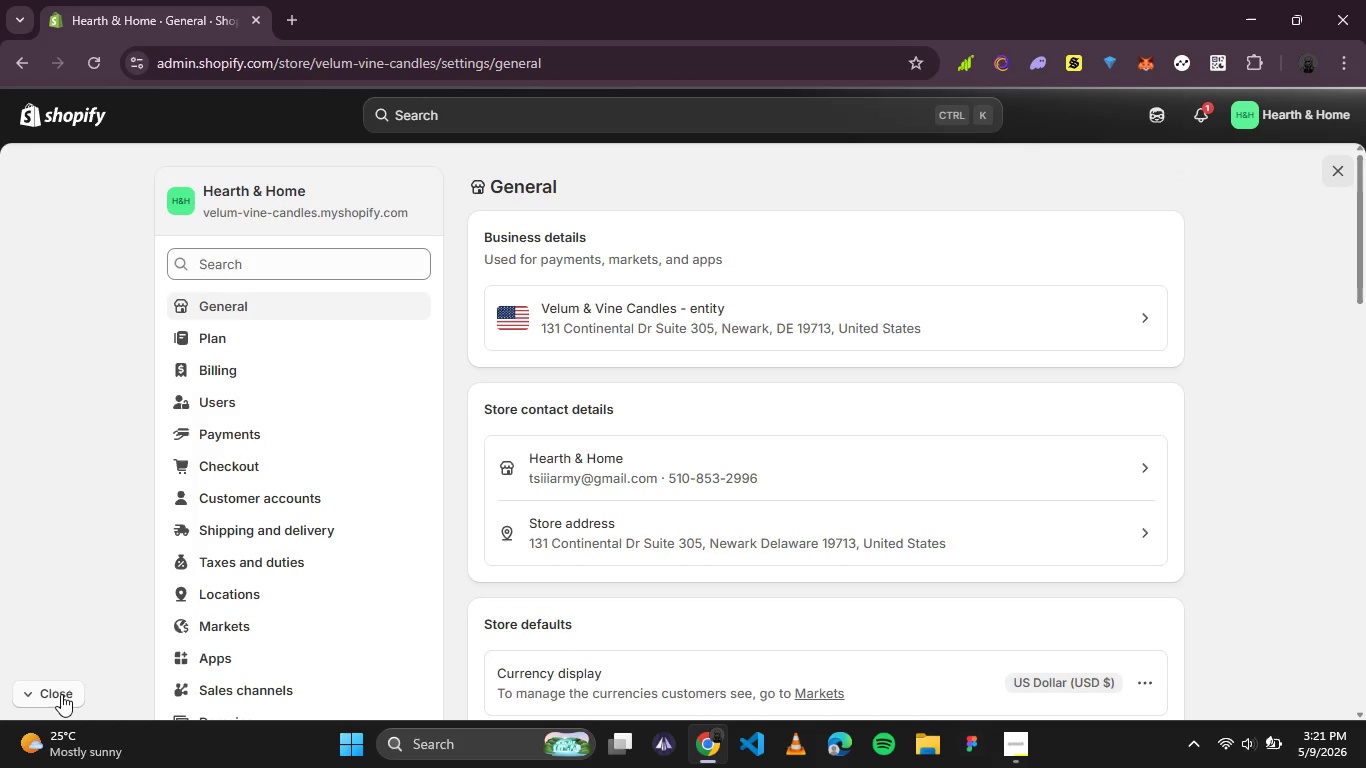 
left_click([937, 309])
 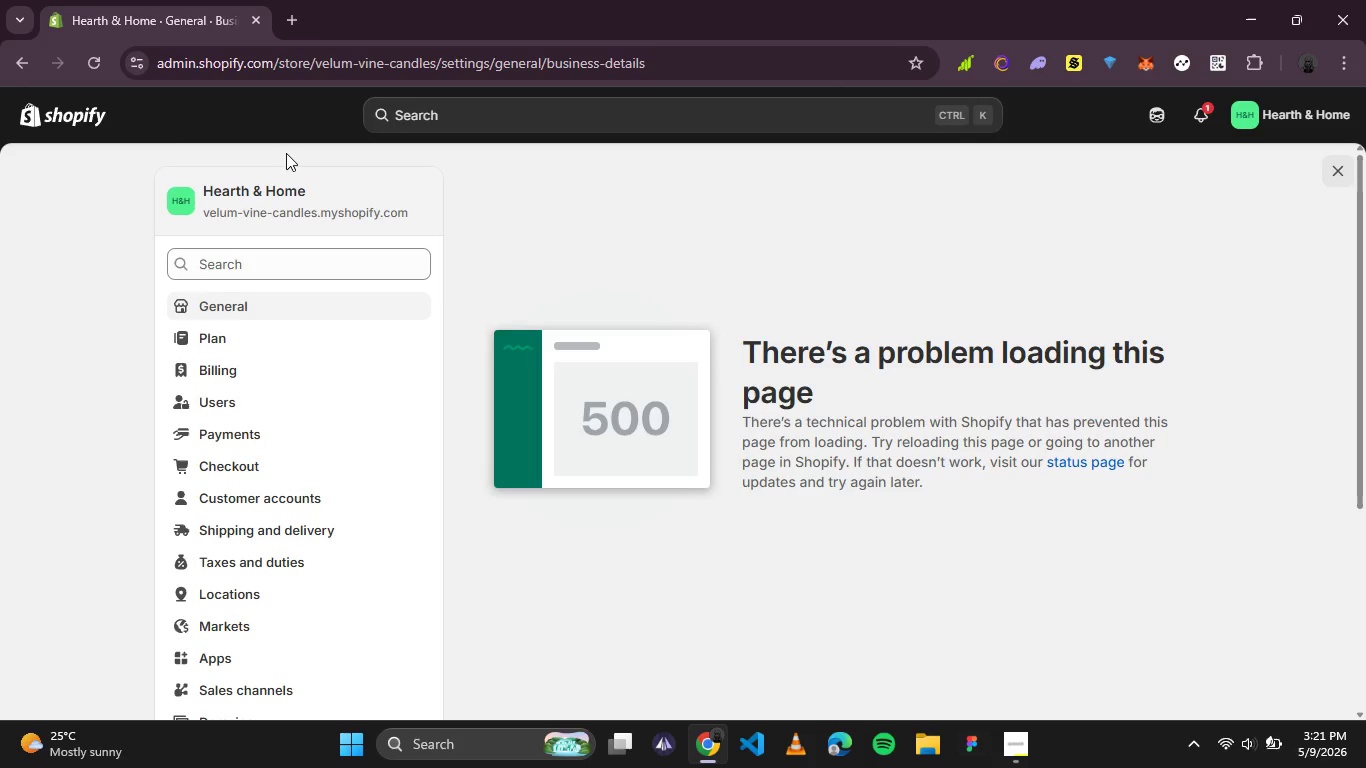 
left_click([98, 63])
 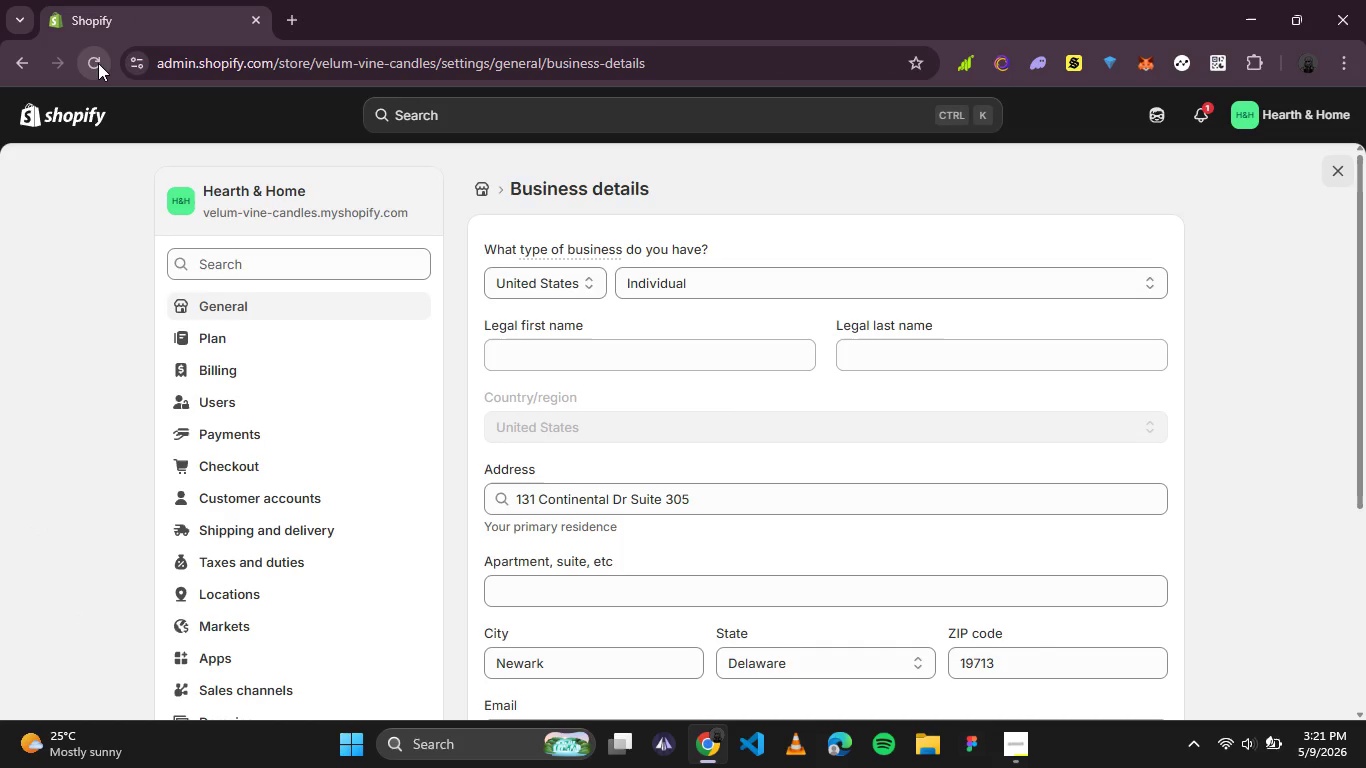 
wait(14.23)
 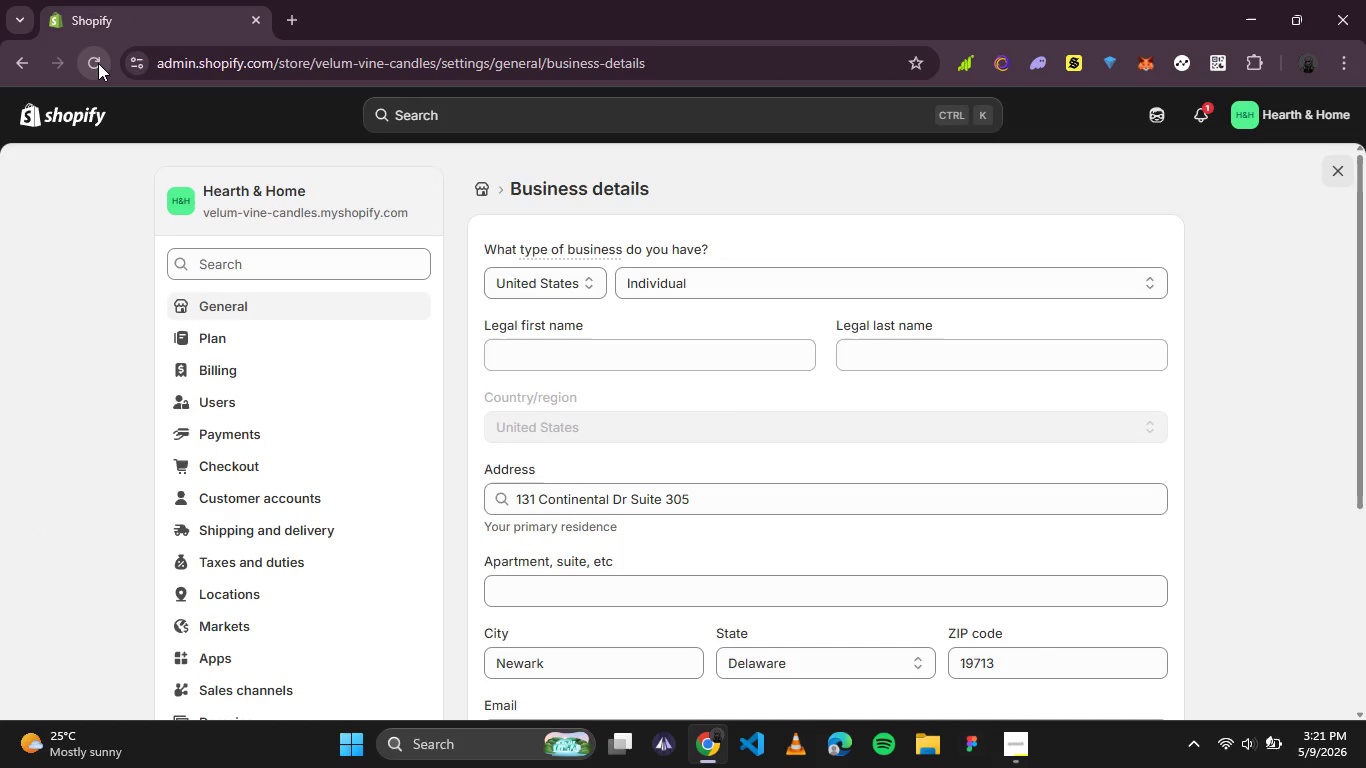 
left_click([664, 350])
 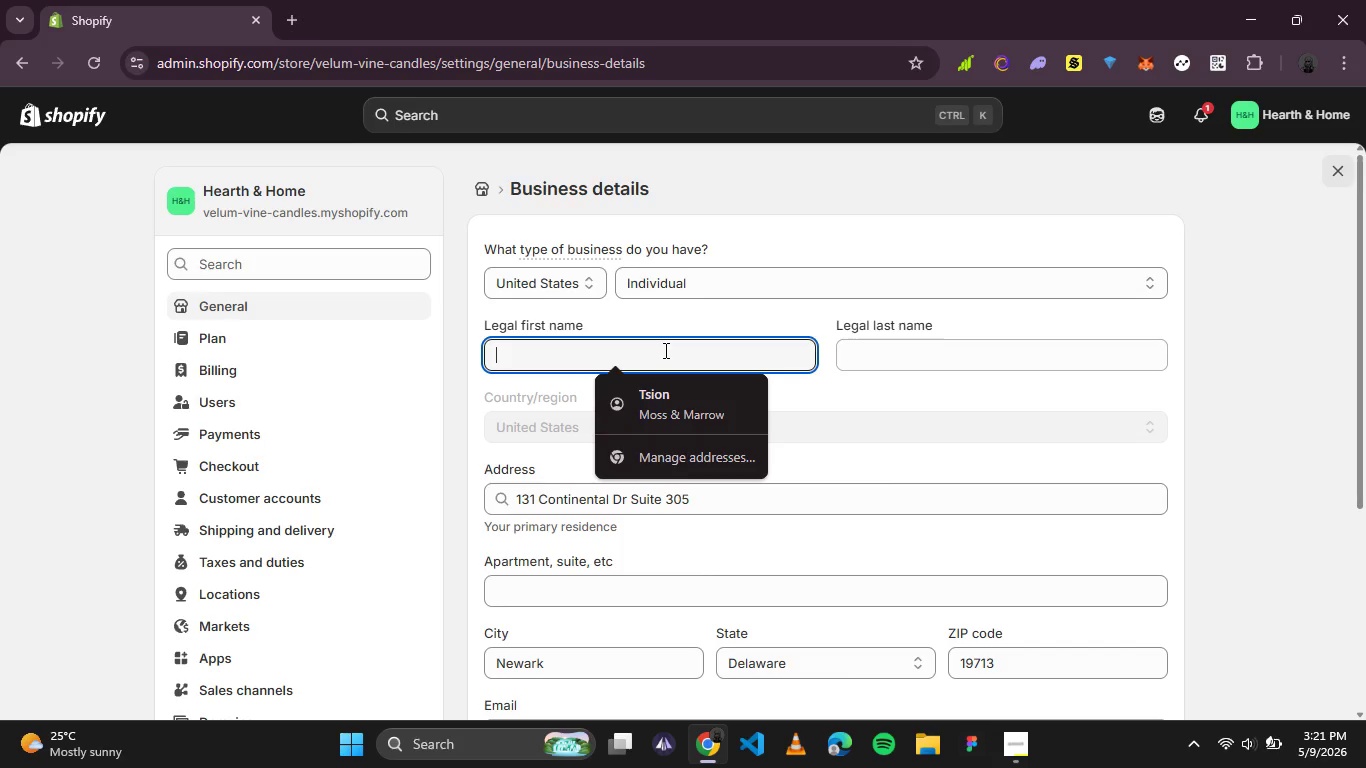 
type(Hearf)
key(Backspace)
 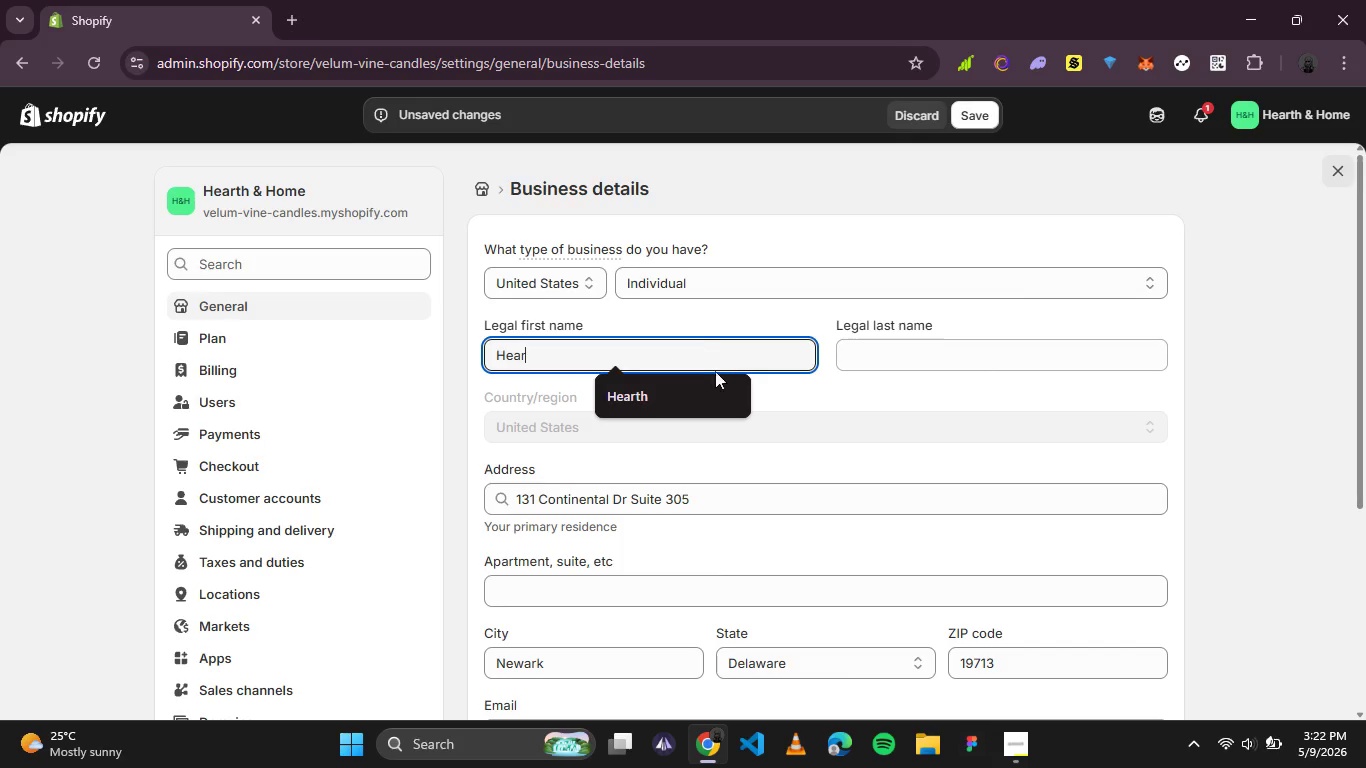 
left_click([674, 396])
 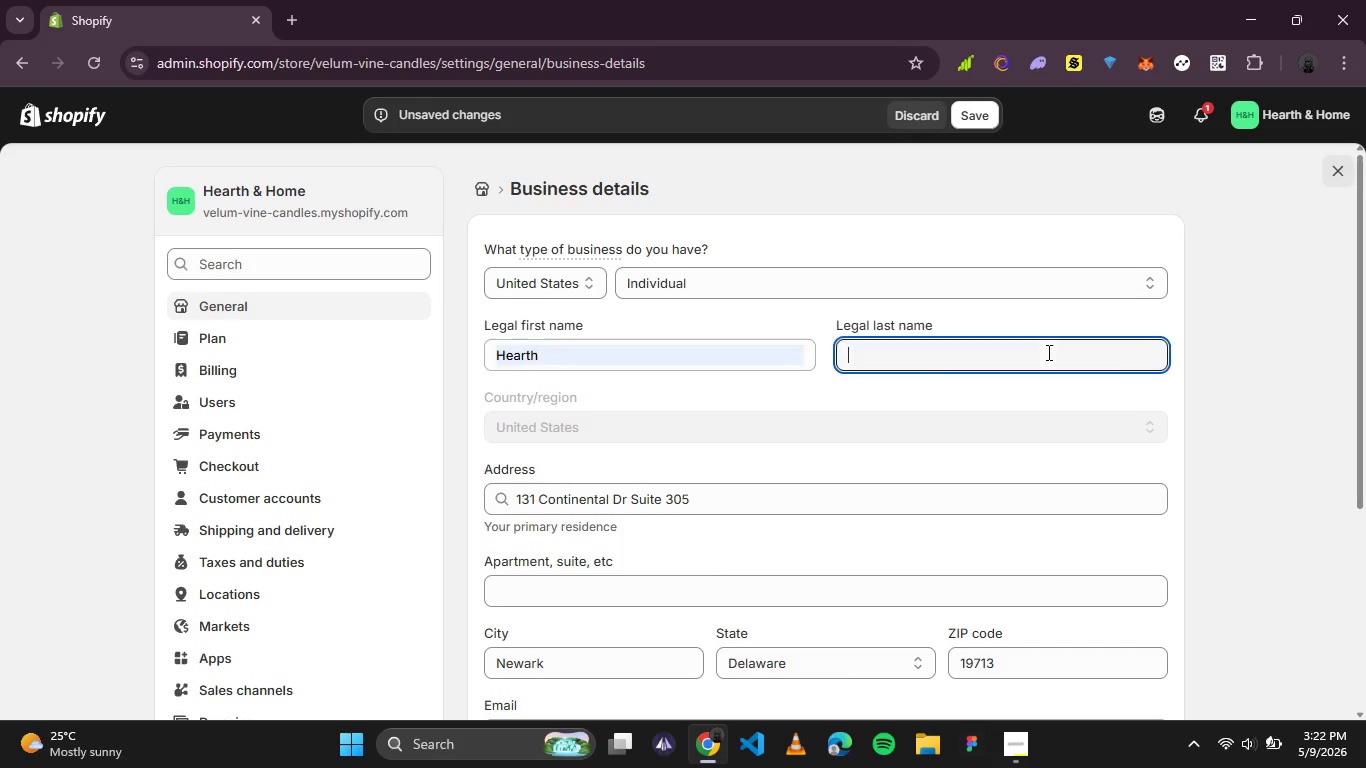 
left_click([1046, 353])
 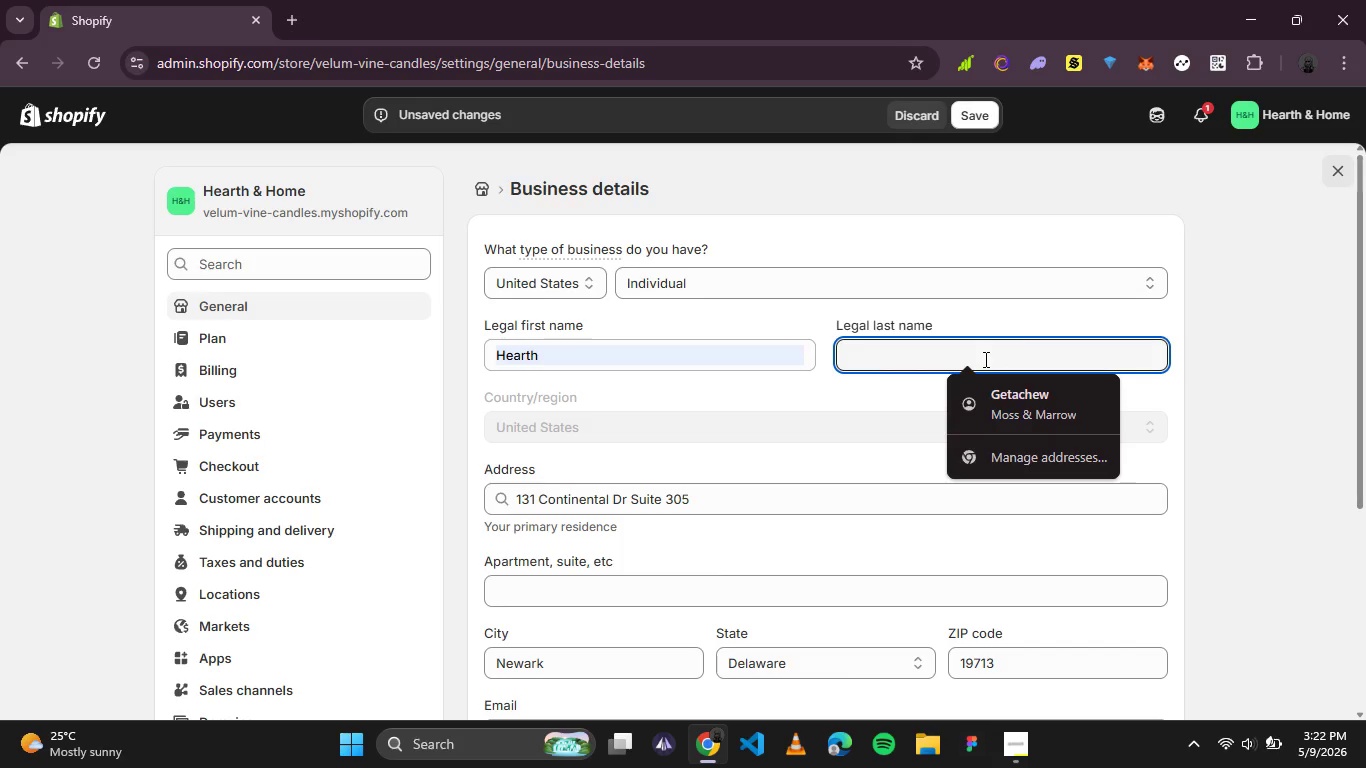 
type(hom)
 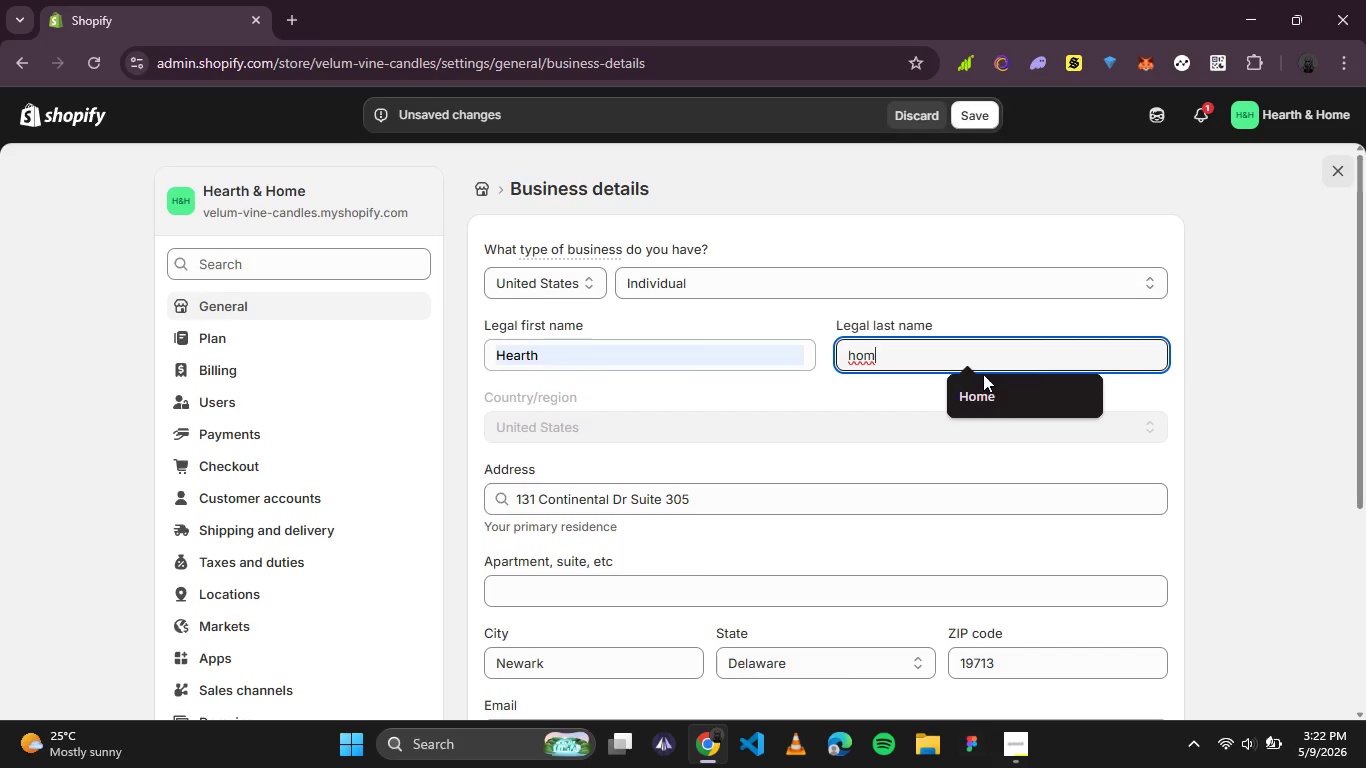 
double_click([983, 381])
 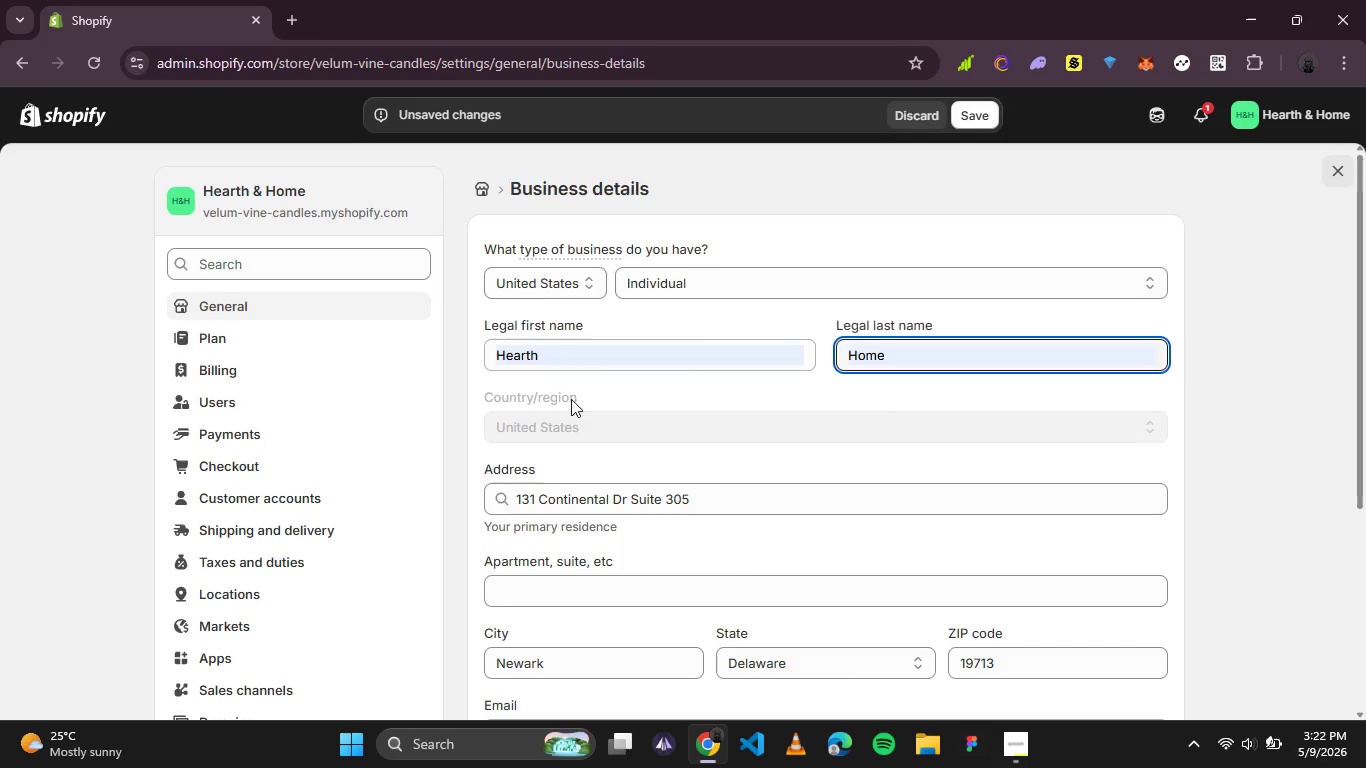 
left_click_drag(start_coordinate=[733, 496], to_coordinate=[447, 494])
 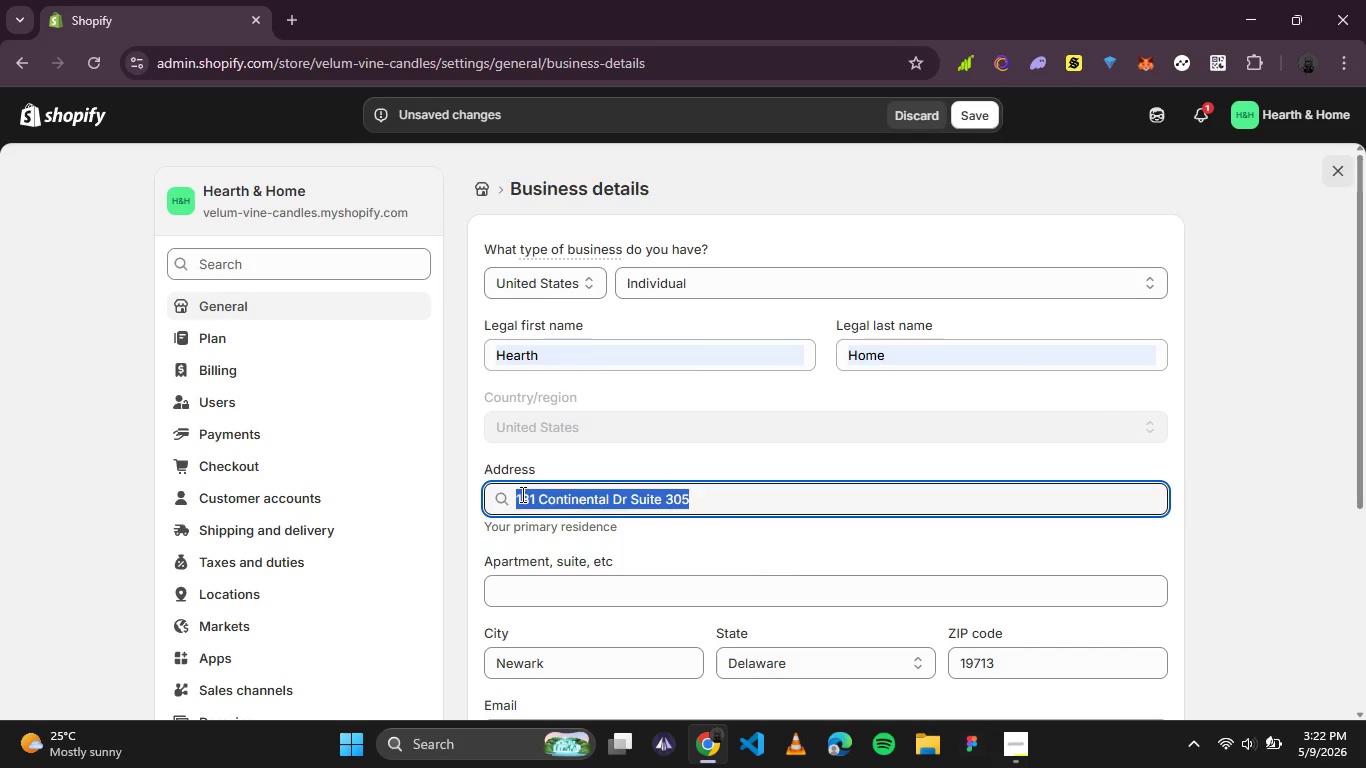 
type(1233)
key(Backspace)
type( Main Stree)
 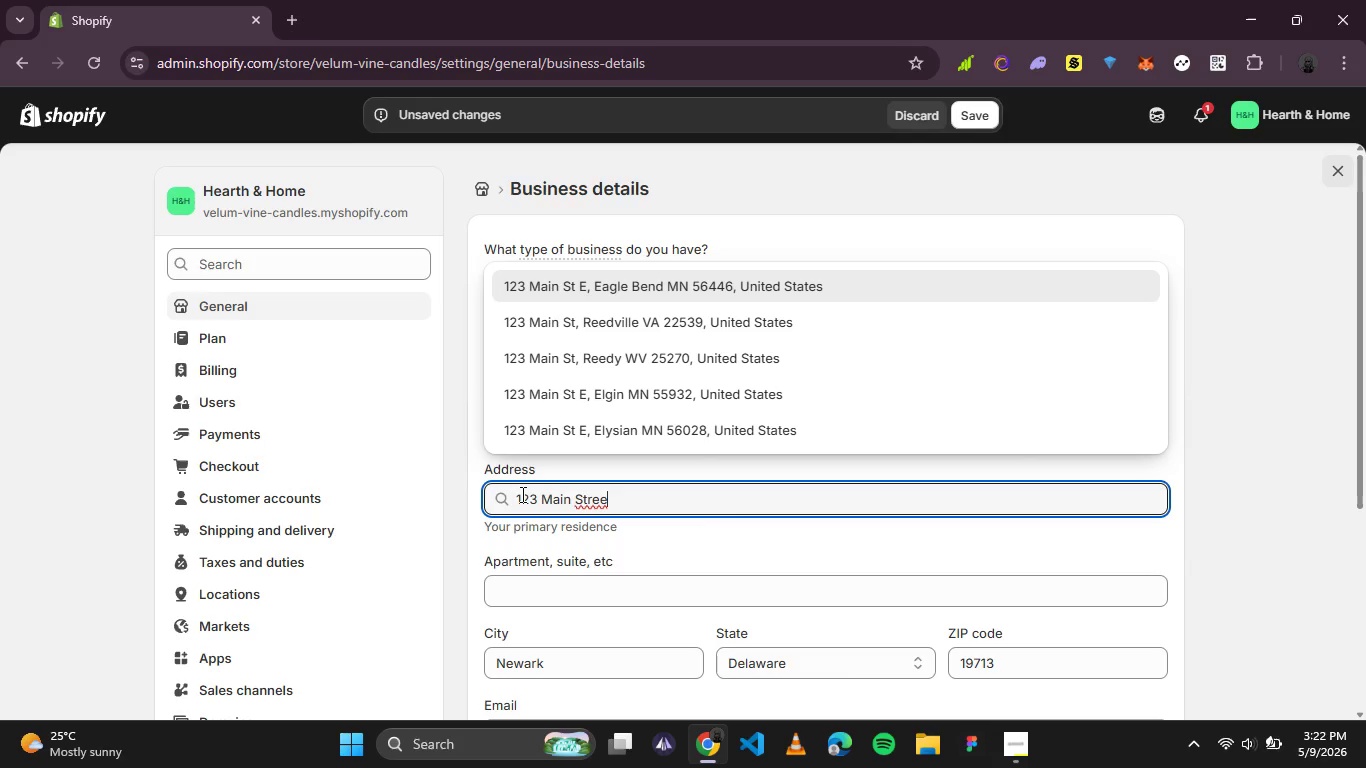 
key(T)
 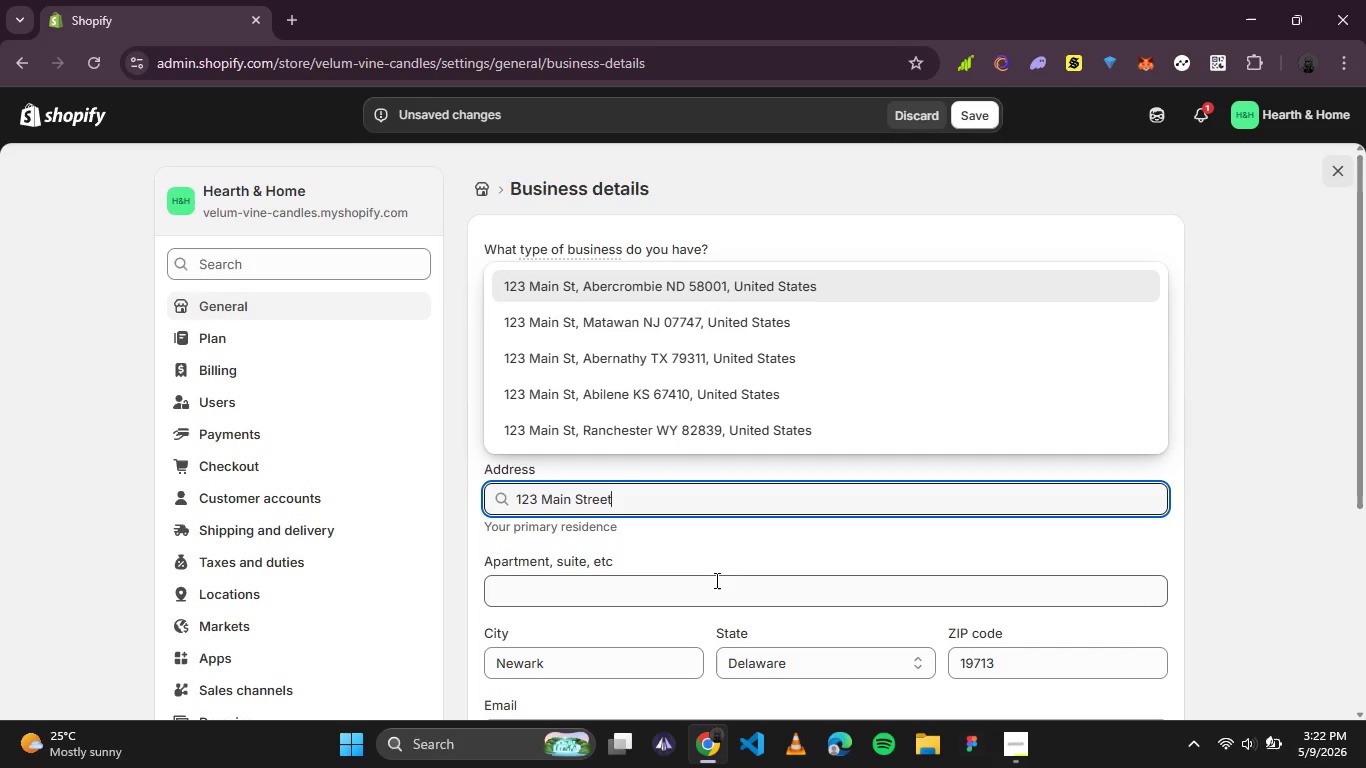 
left_click([724, 544])
 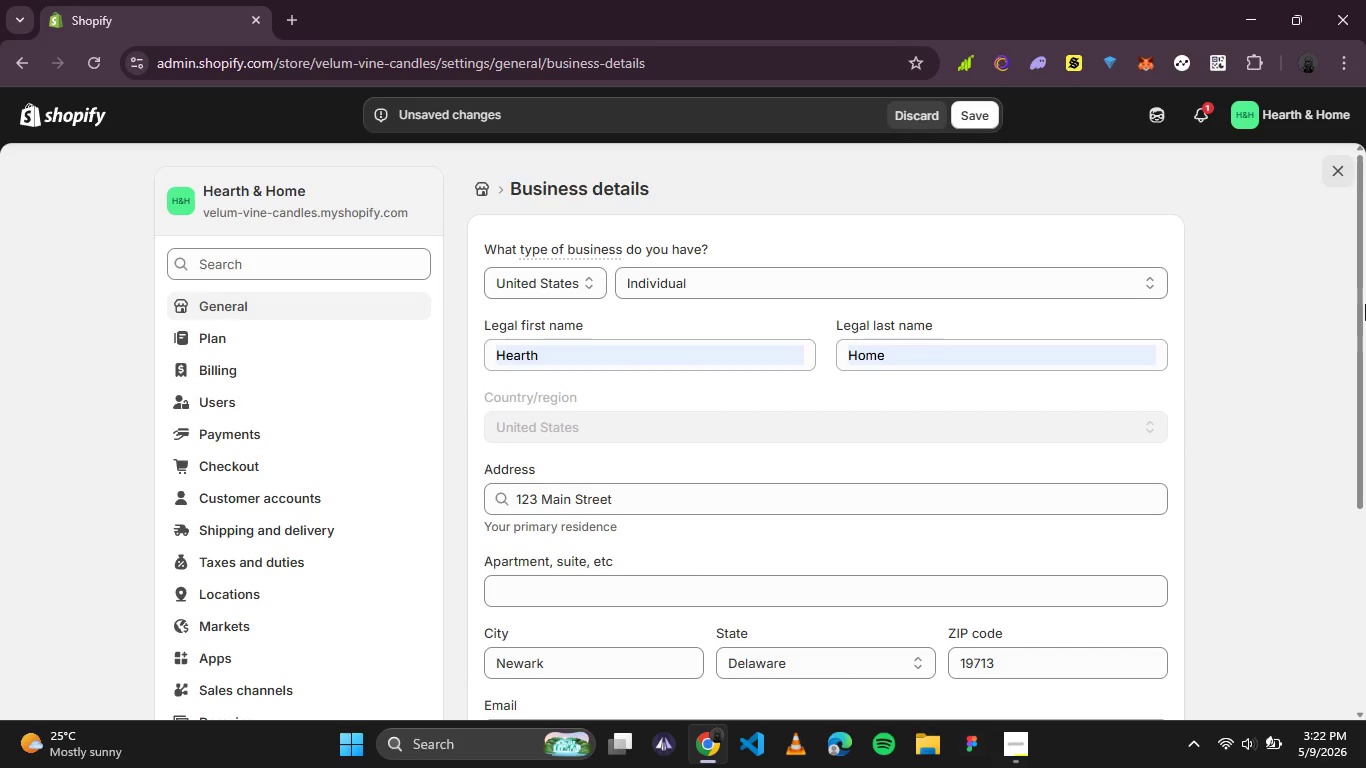 
left_click_drag(start_coordinate=[1365, 304], to_coordinate=[1364, 354])
 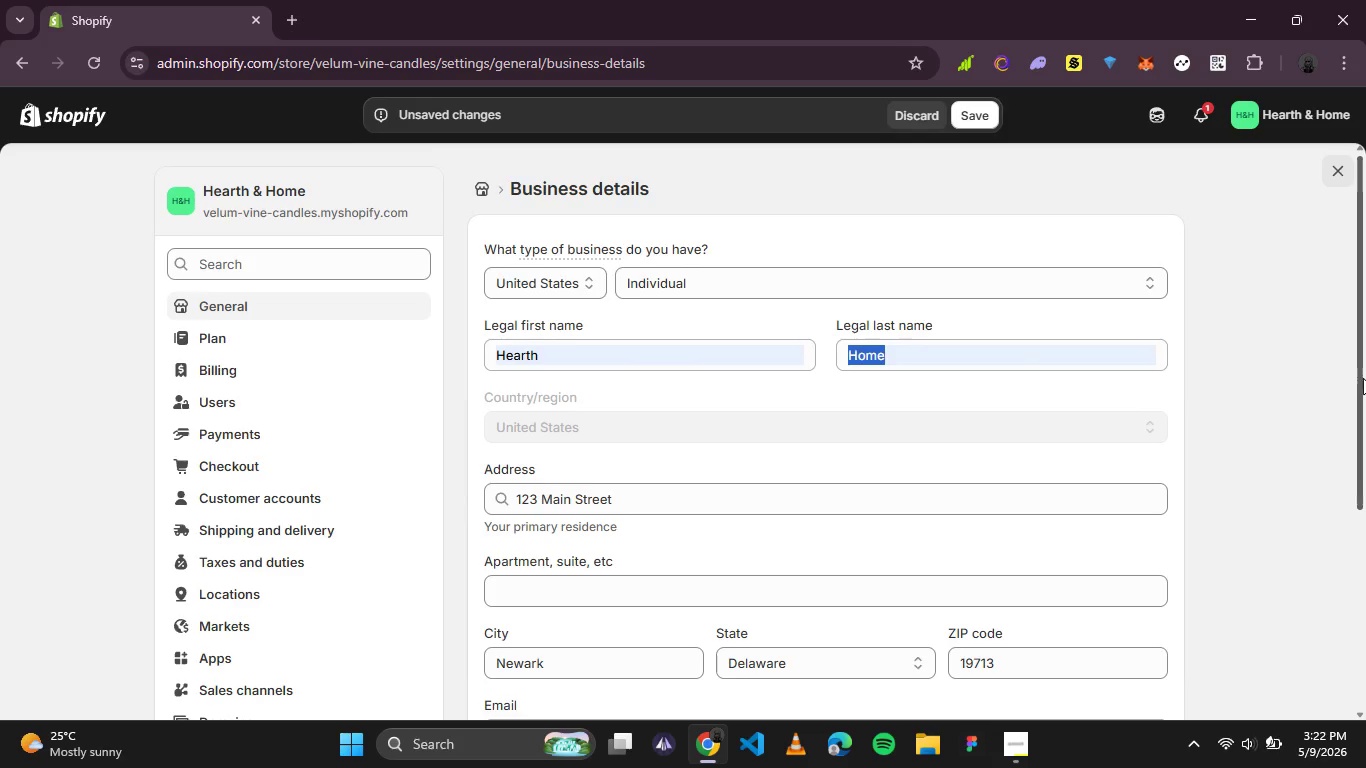 
left_click_drag(start_coordinate=[1363, 373], to_coordinate=[1362, 523])
 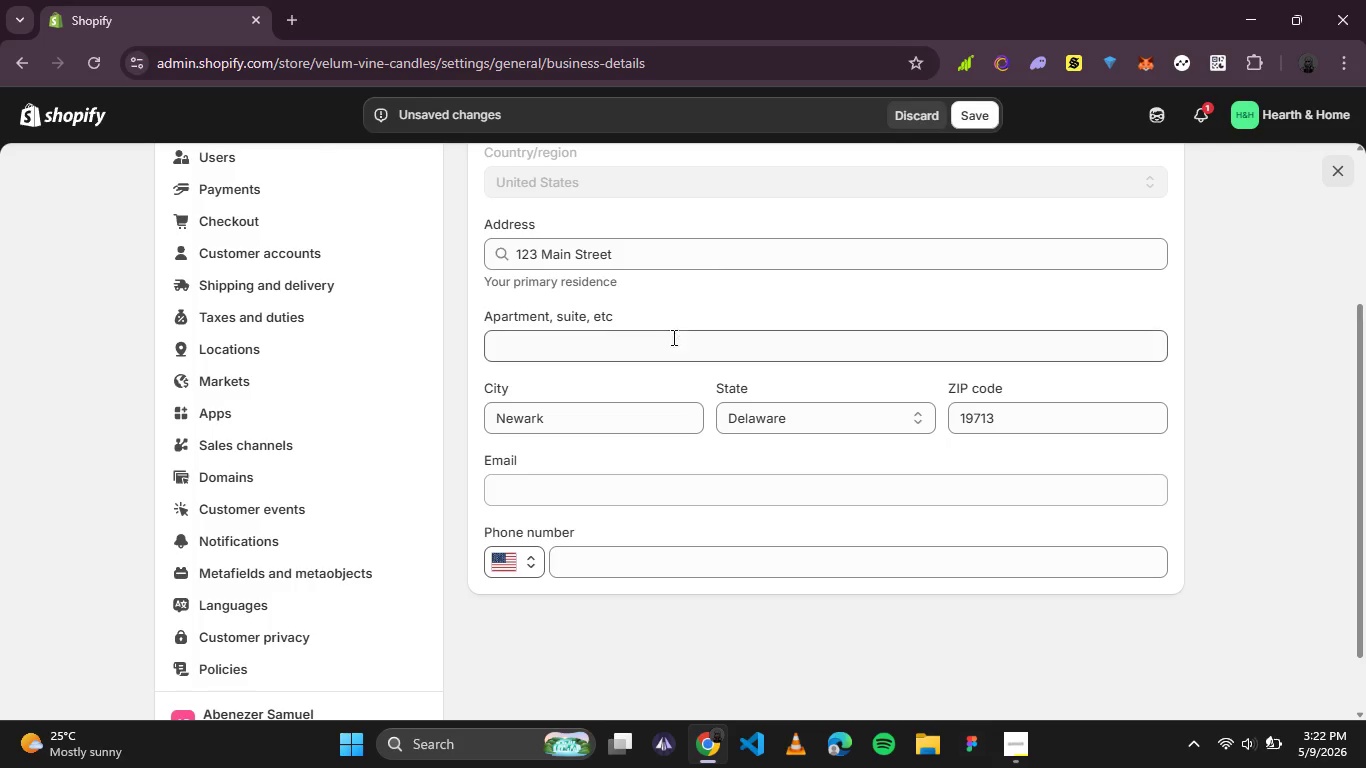 
left_click([605, 411])
 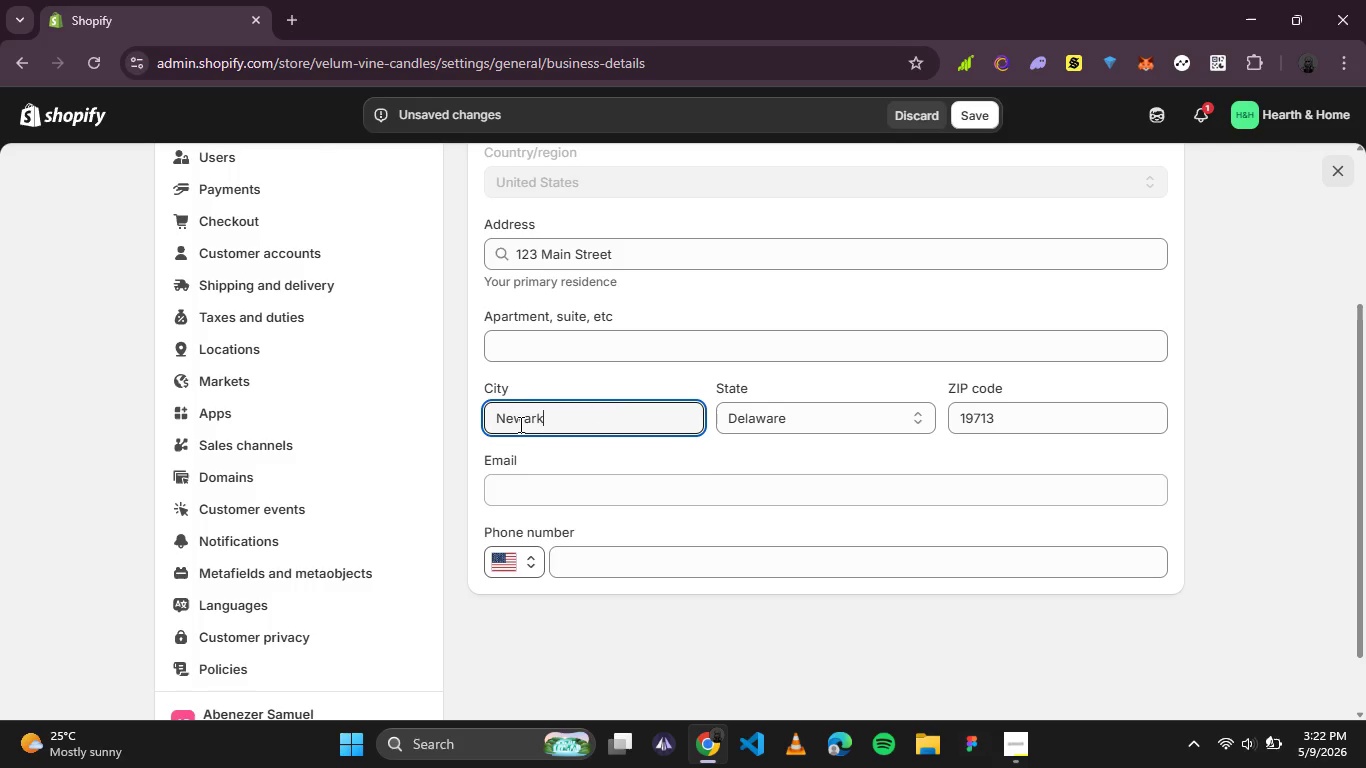 
double_click([519, 424])
 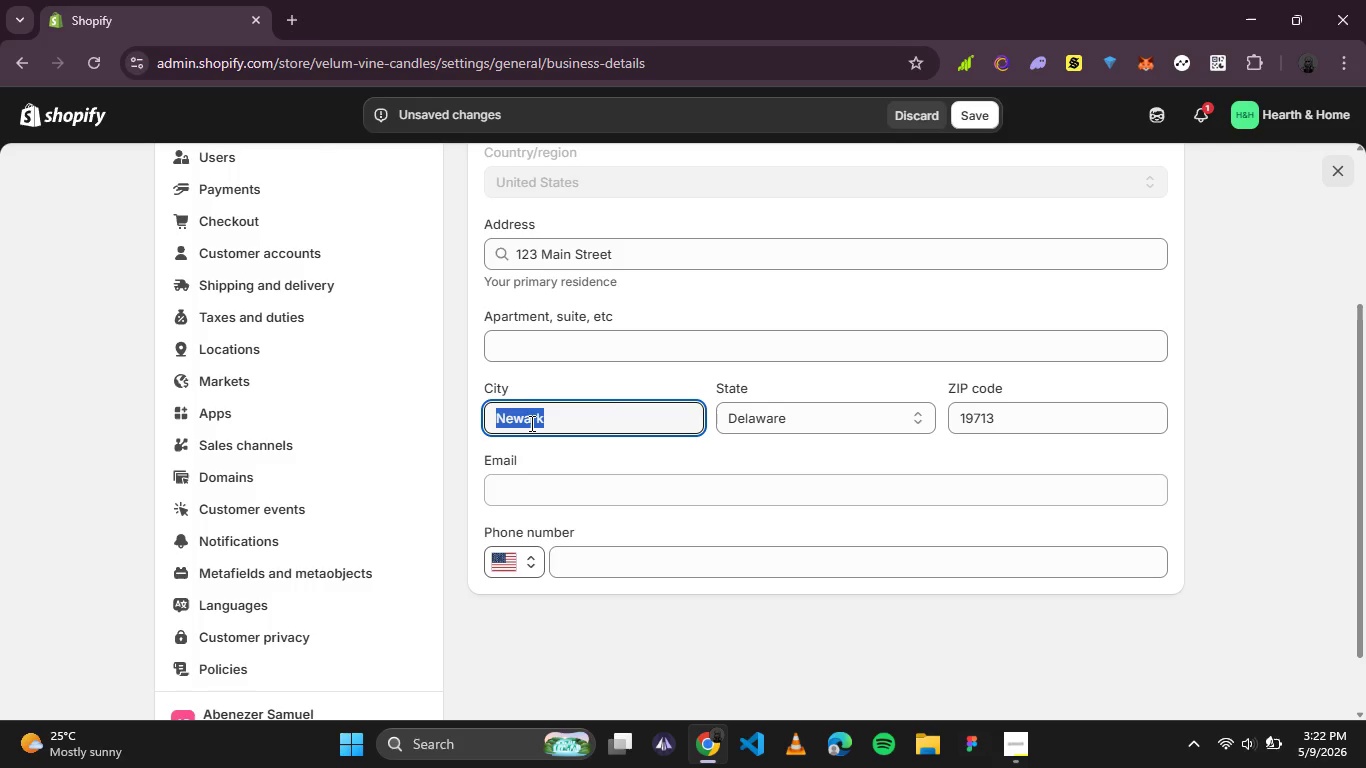 
type(Brooklyn)
 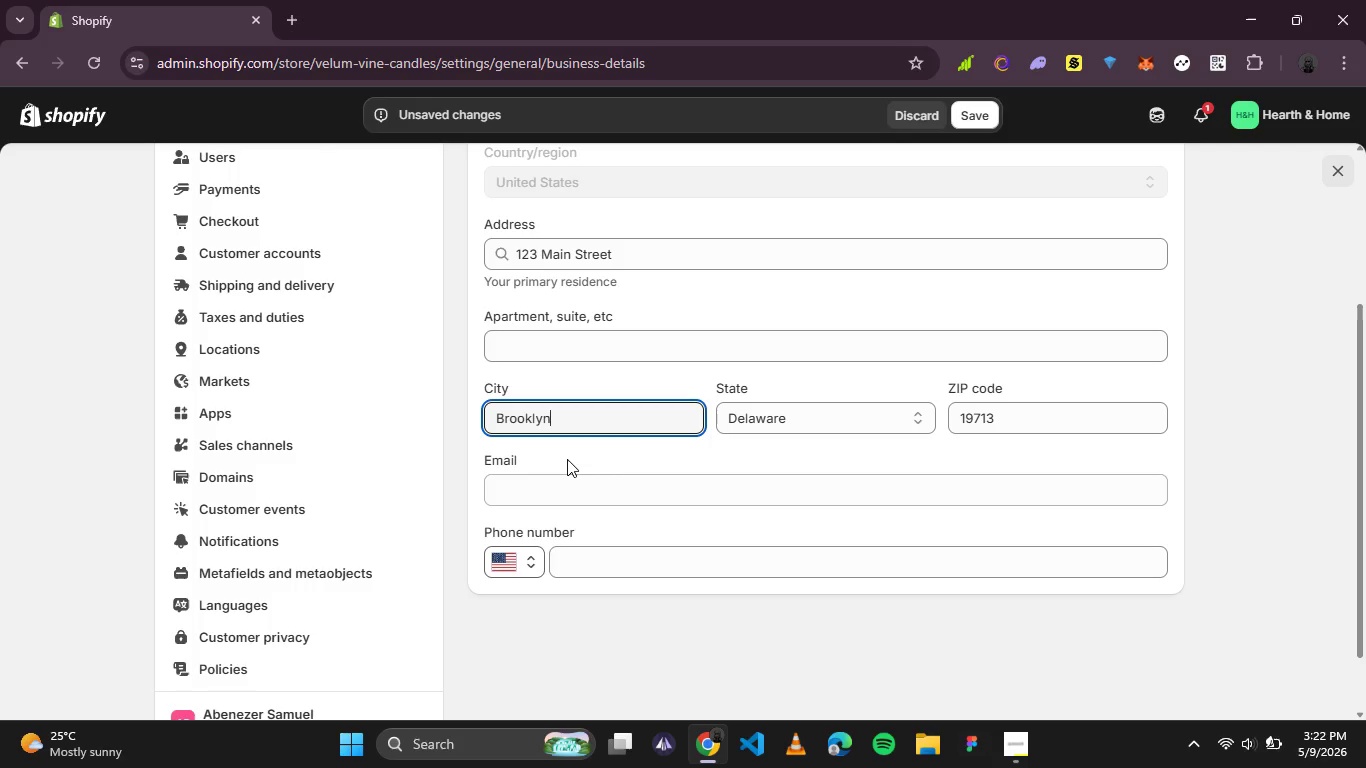 
wait(6.86)
 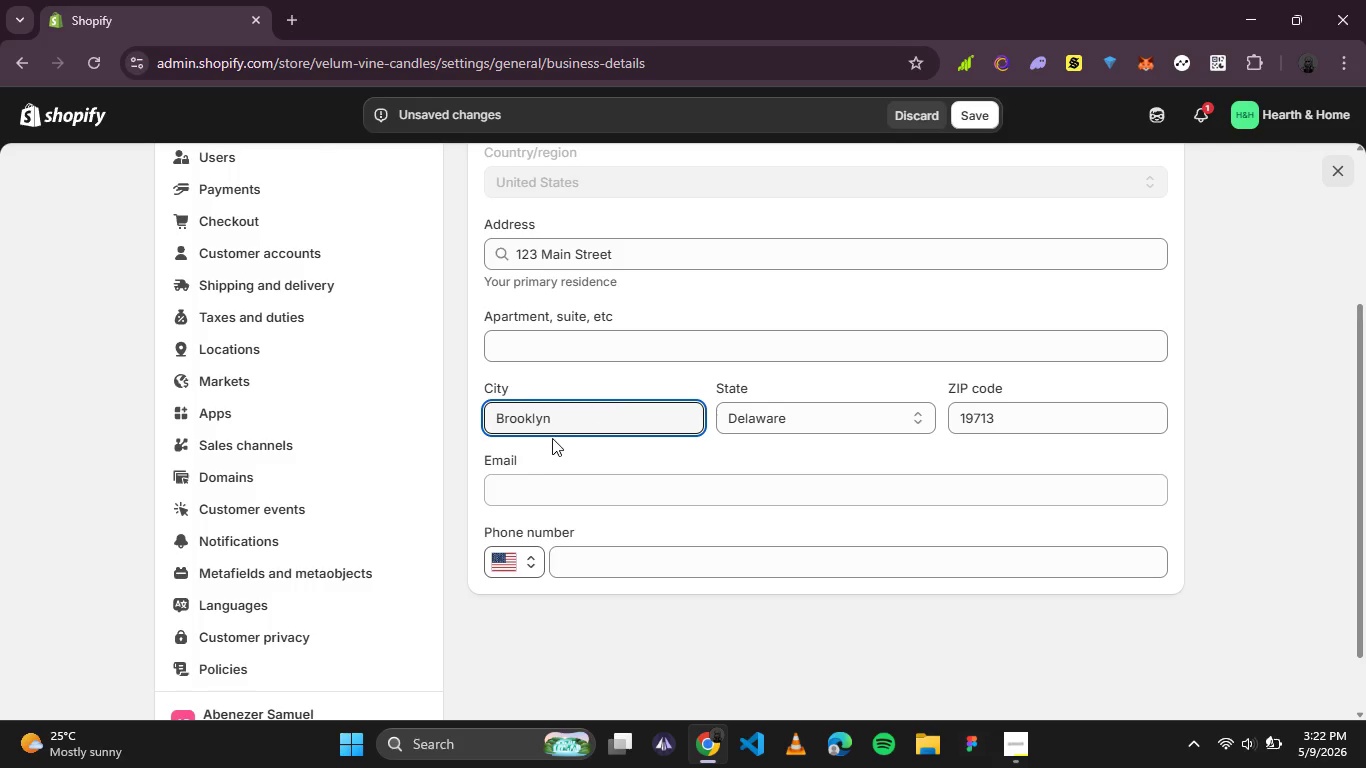 
left_click([792, 425])
 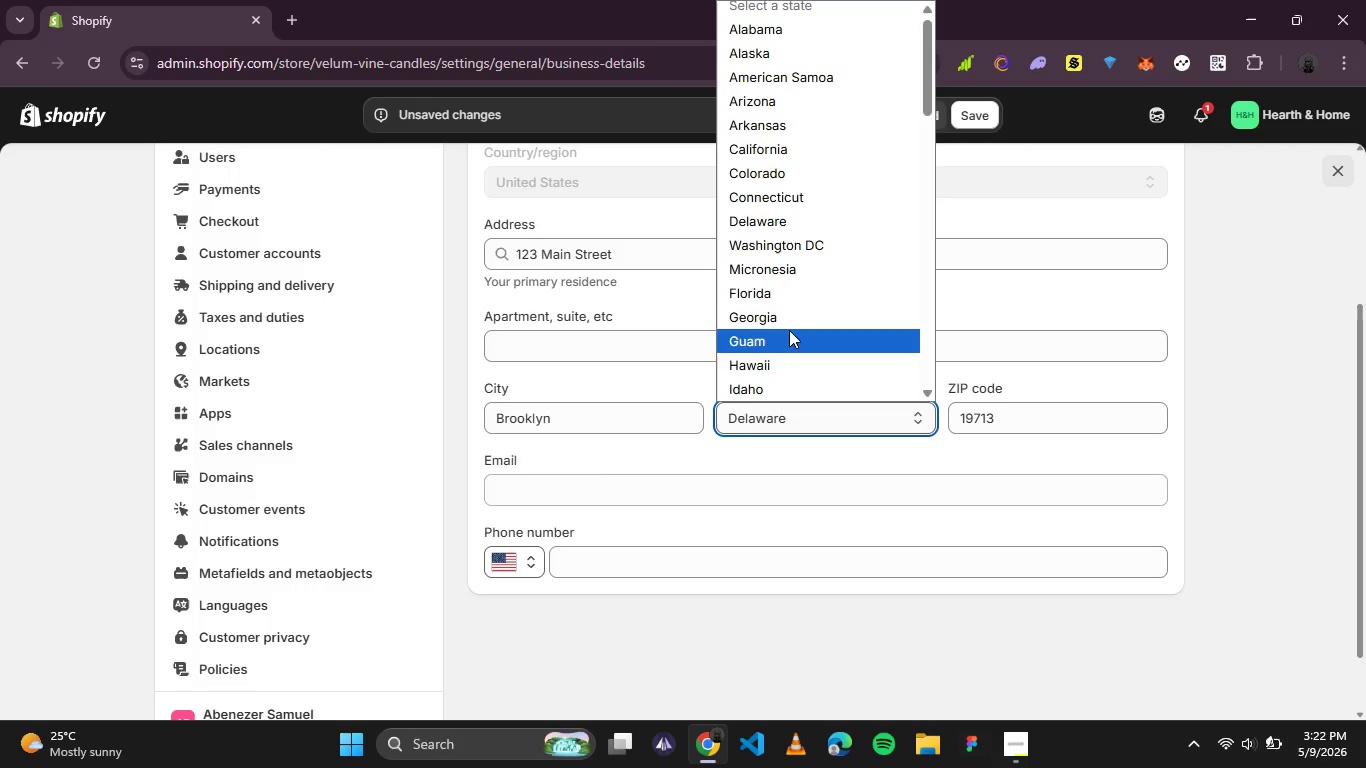 
scroll: coordinate [789, 330], scroll_direction: down, amount: 3.0
 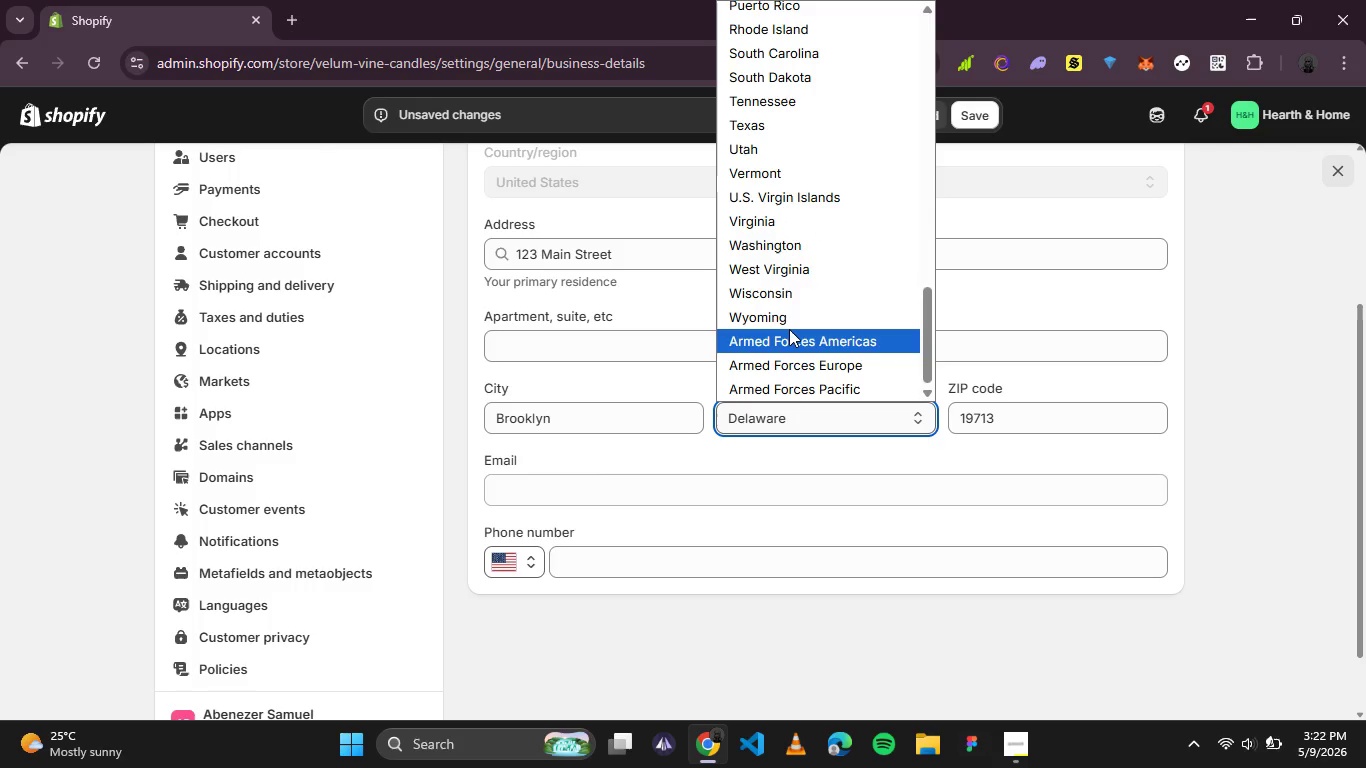 
scroll: coordinate [789, 329], scroll_direction: up, amount: 1.0
 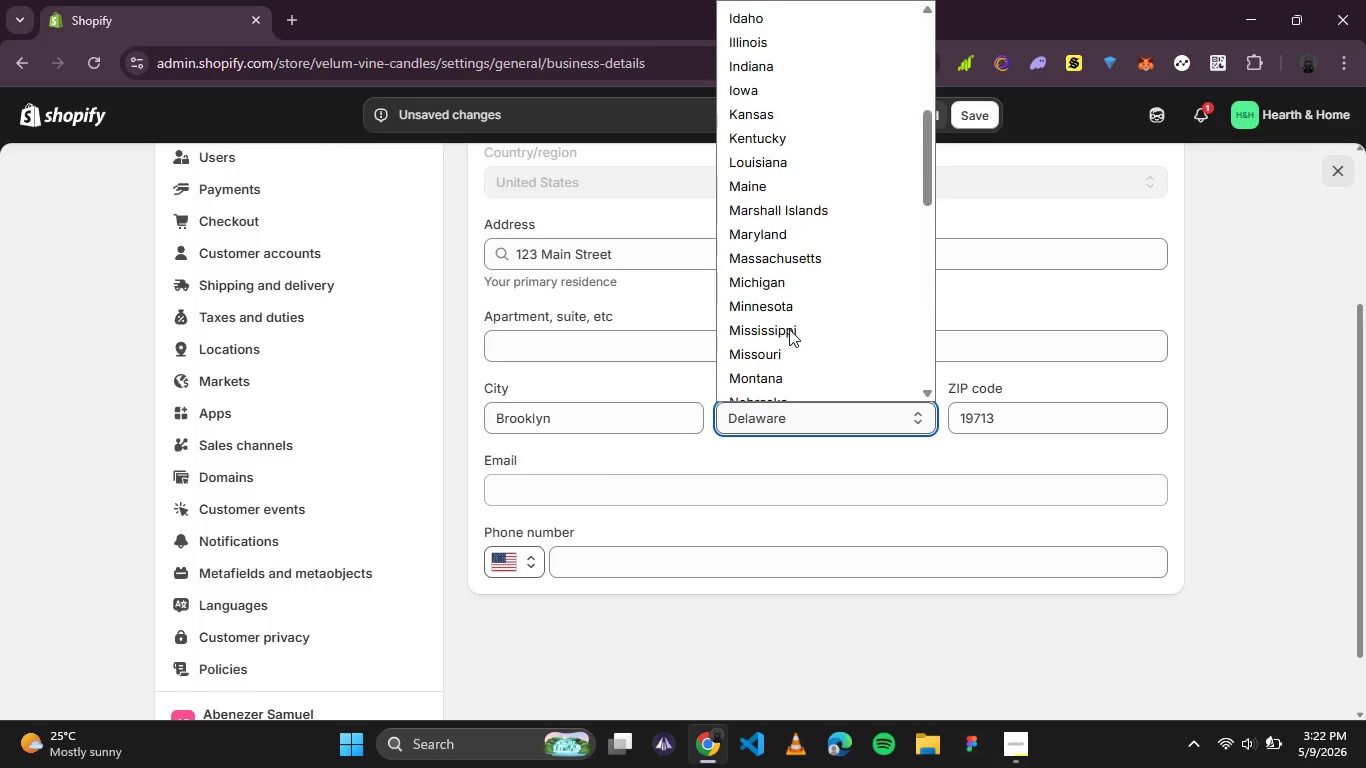 
scroll: coordinate [789, 329], scroll_direction: down, amount: 1.0
 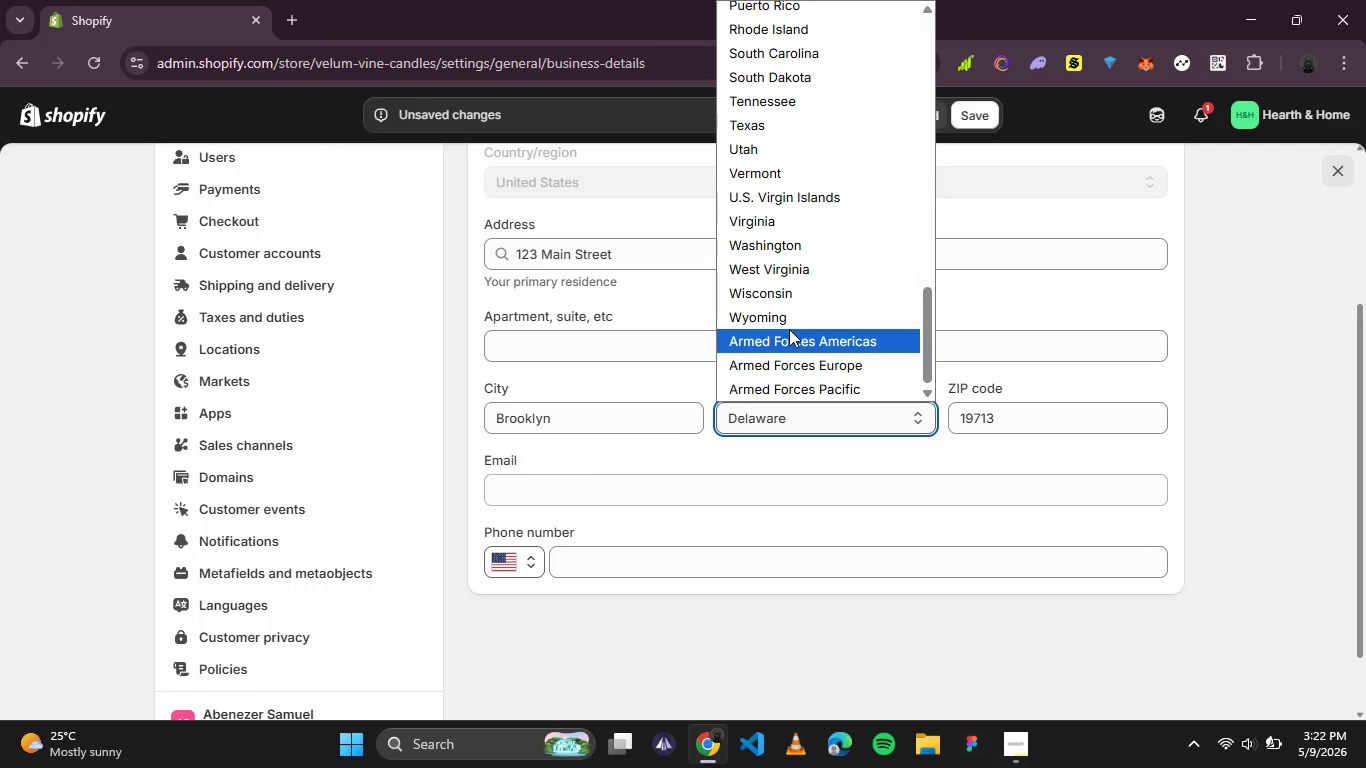 
scroll: coordinate [789, 329], scroll_direction: up, amount: 1.0
 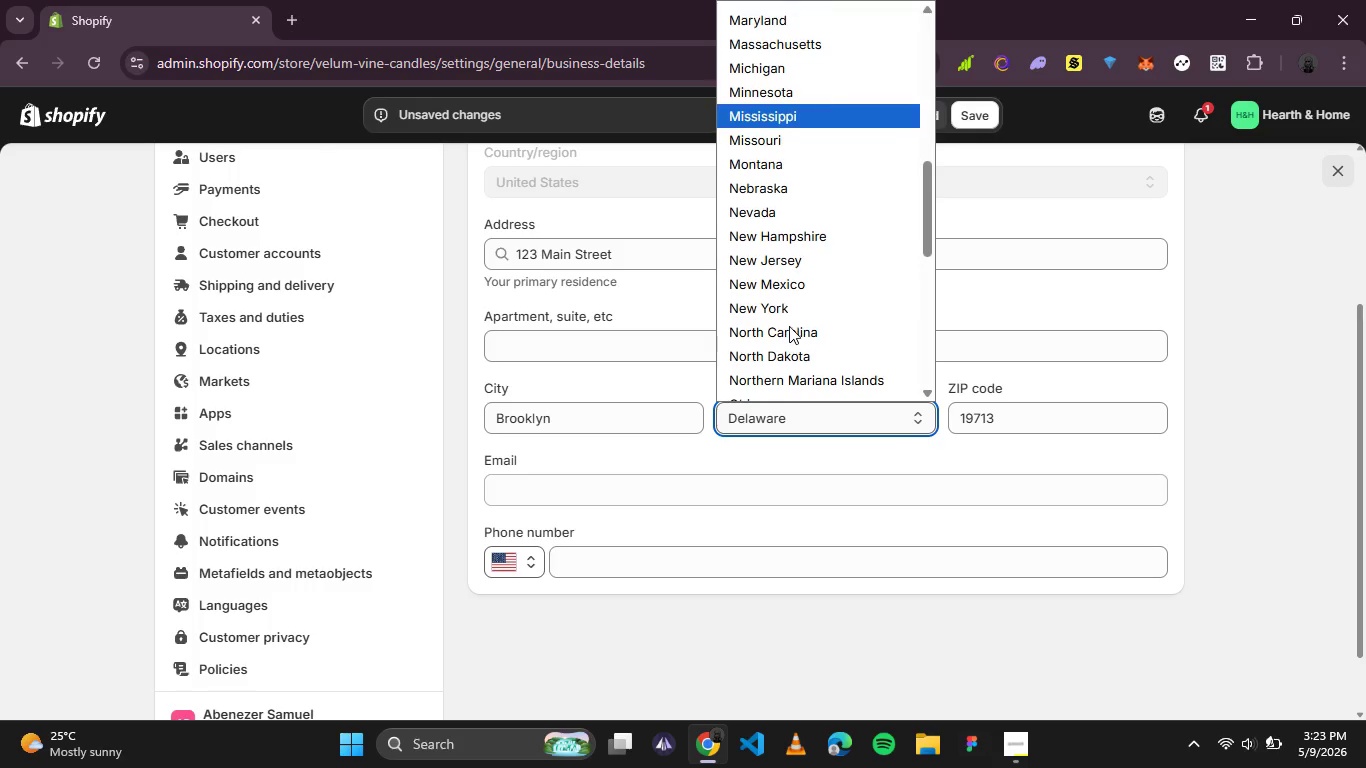 
wait(6.56)
 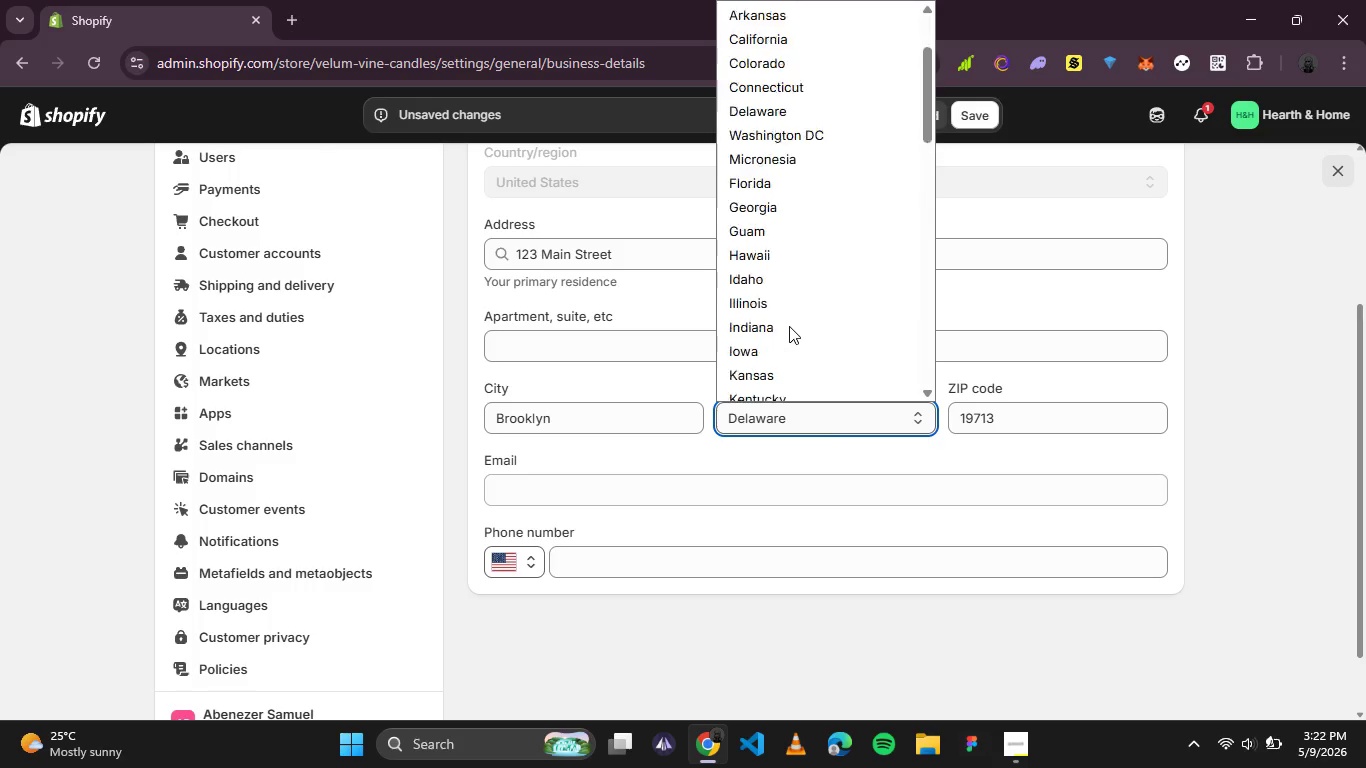 
left_click([780, 309])
 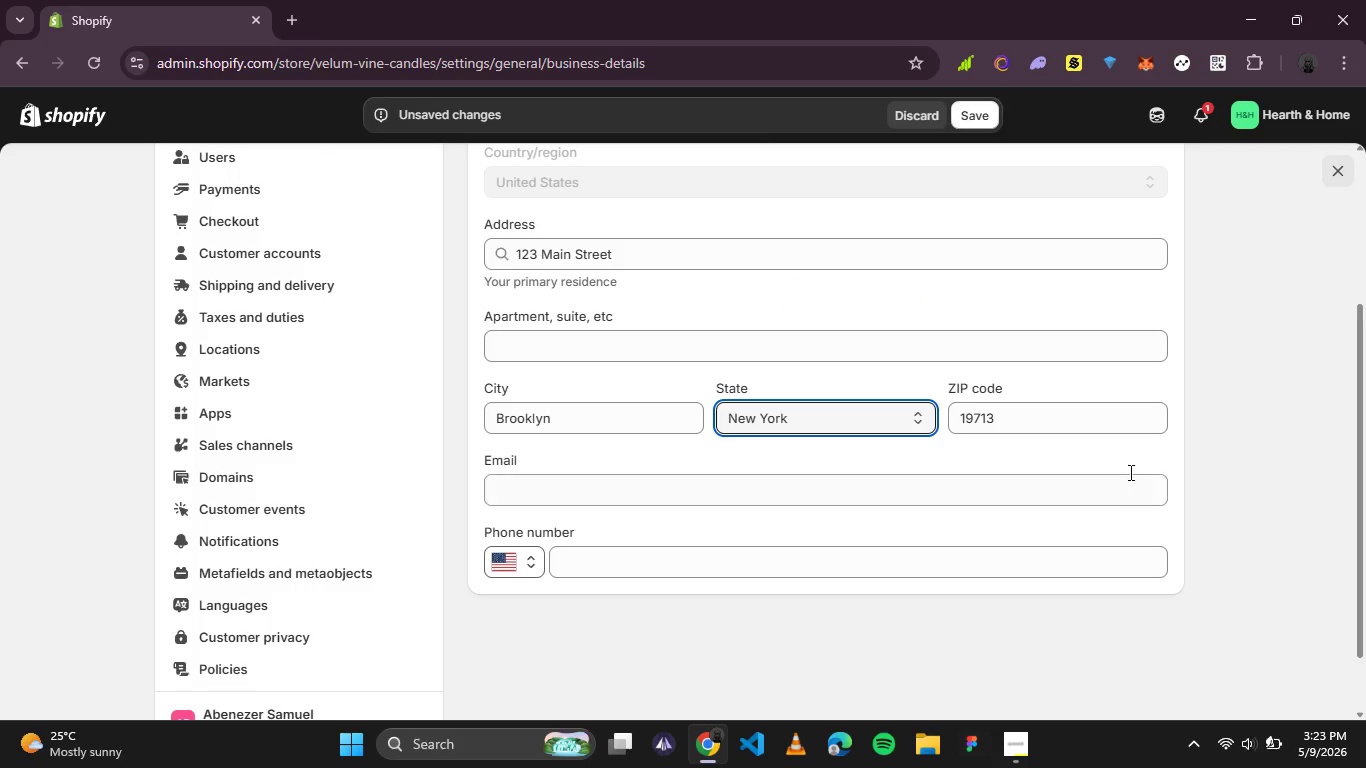 
double_click([989, 414])
 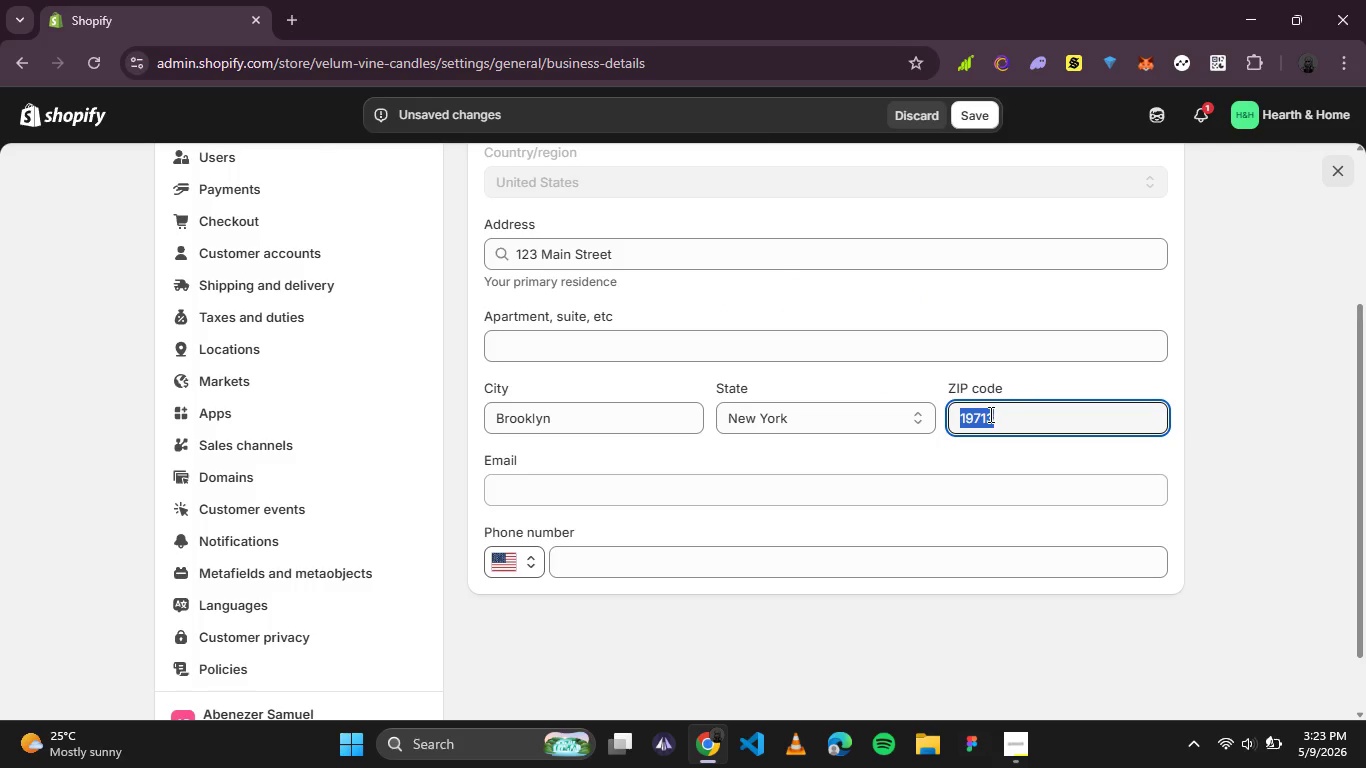 
type(11201)
 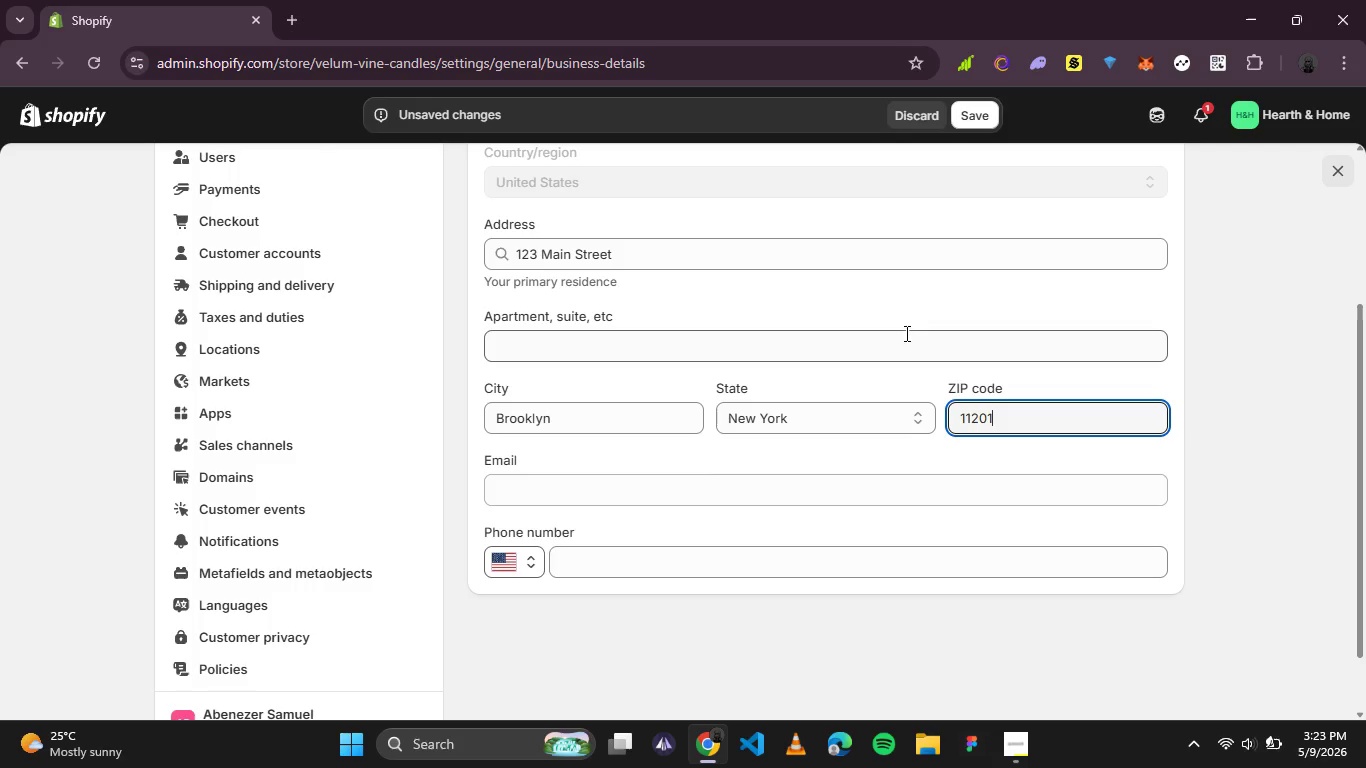 
left_click([821, 555])
 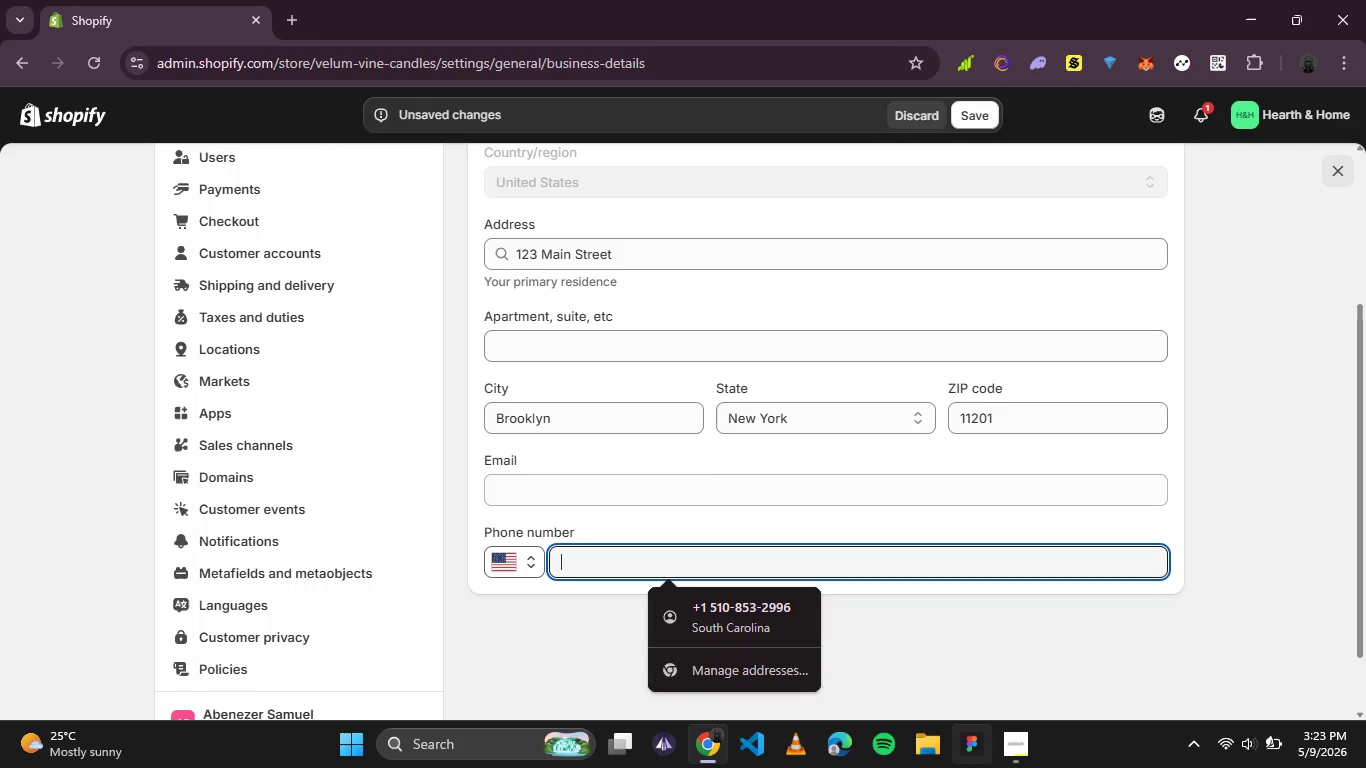 
left_click([1021, 745])